 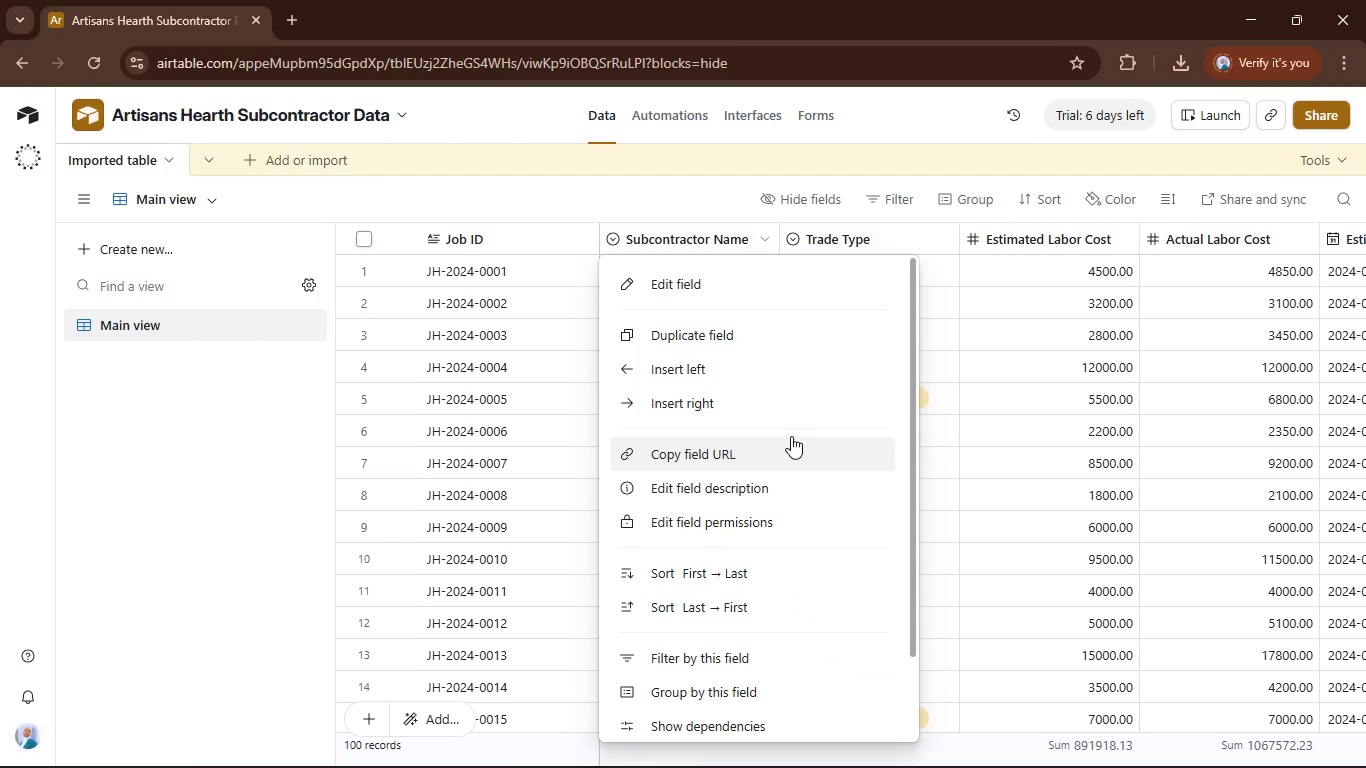 
double_click([701, 241])
 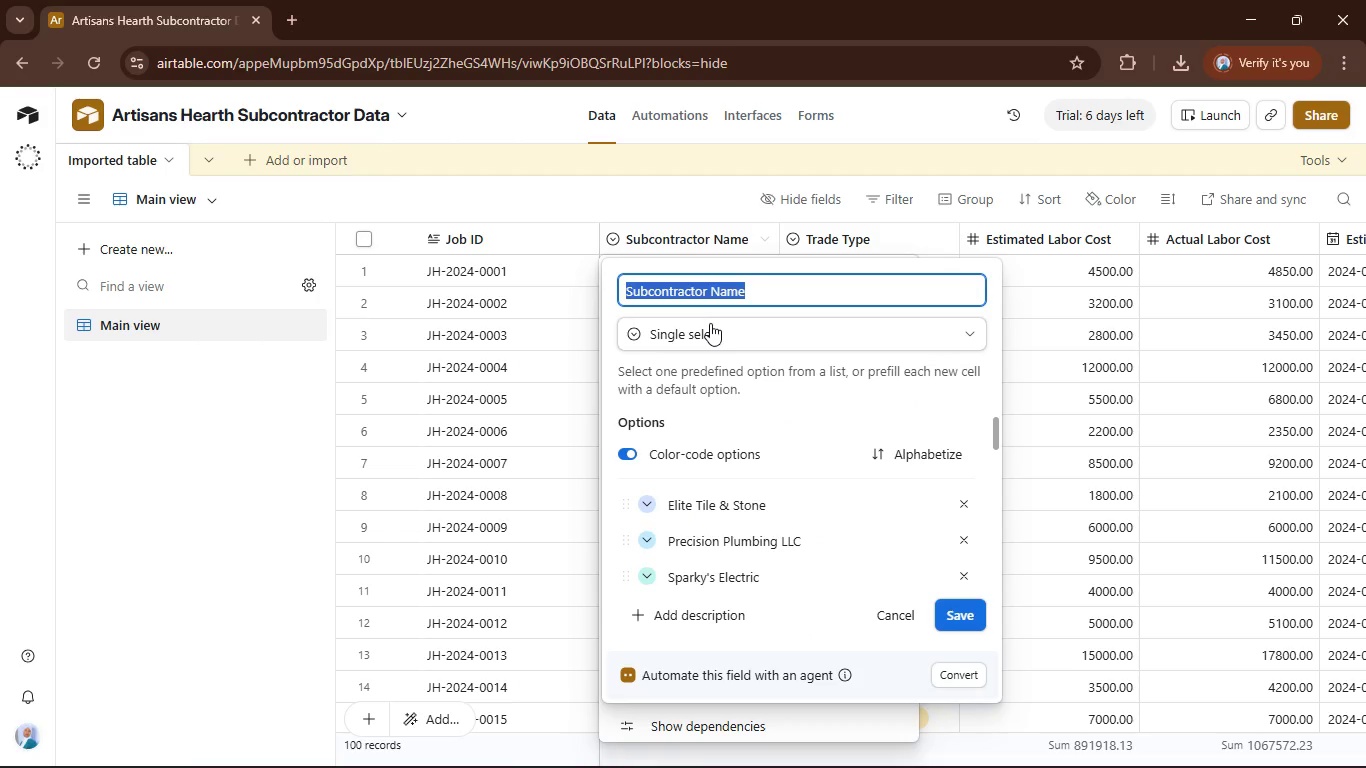 
left_click([710, 324])
 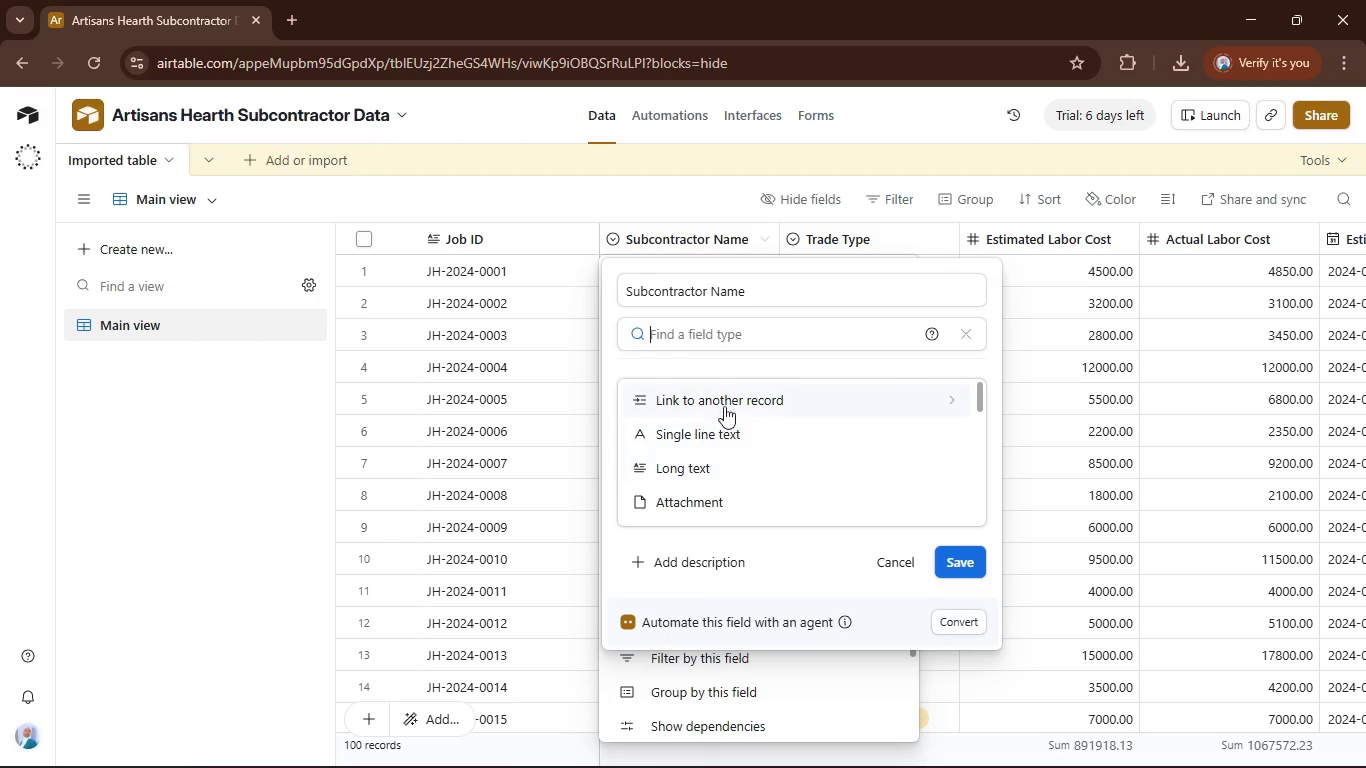 
left_click([727, 398])
 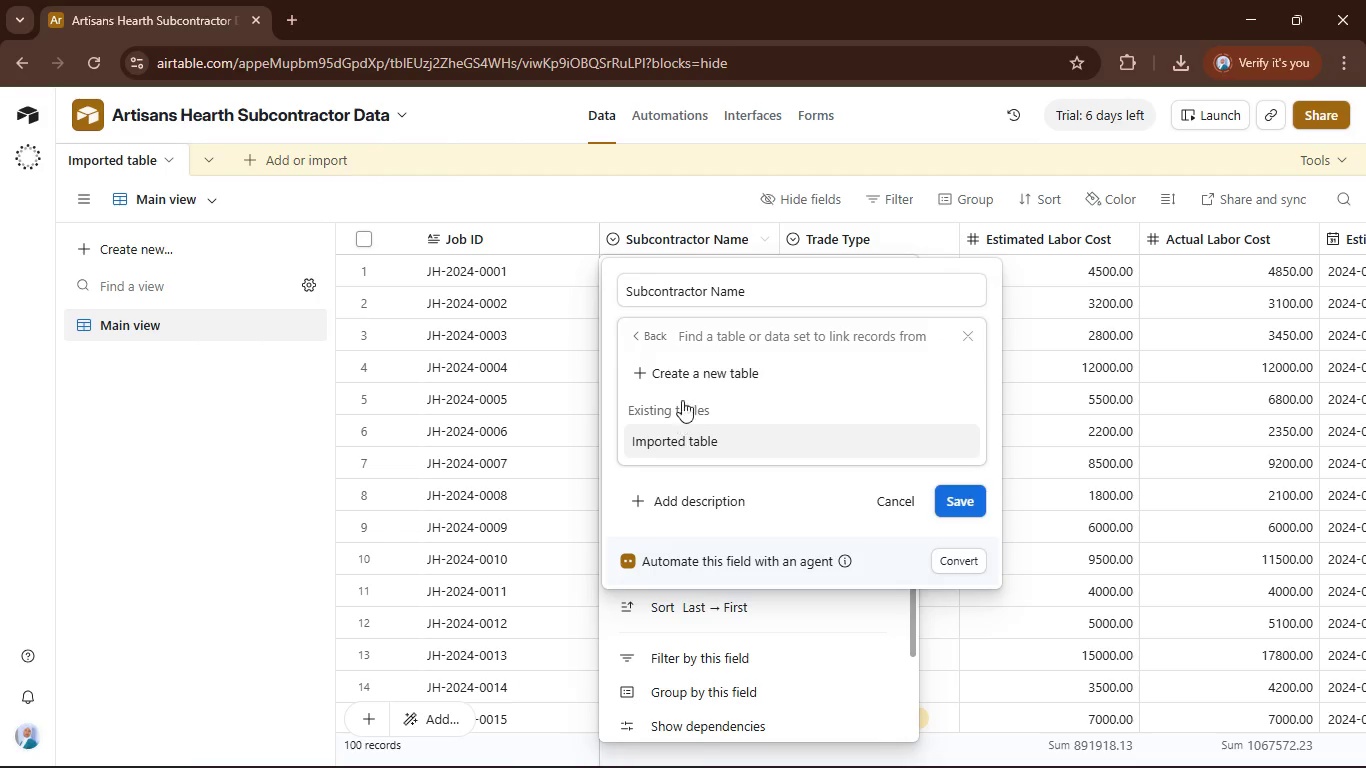 
left_click([688, 374])
 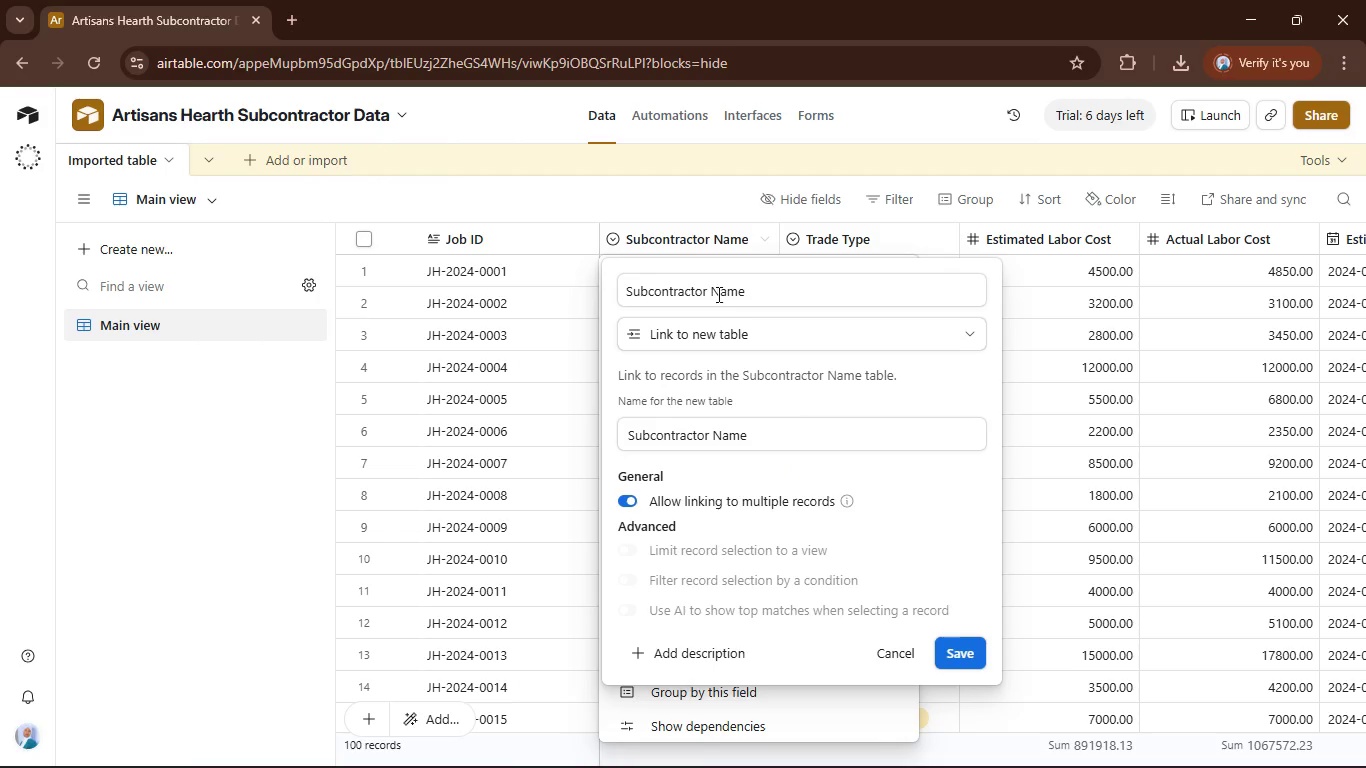 
double_click([731, 298])
 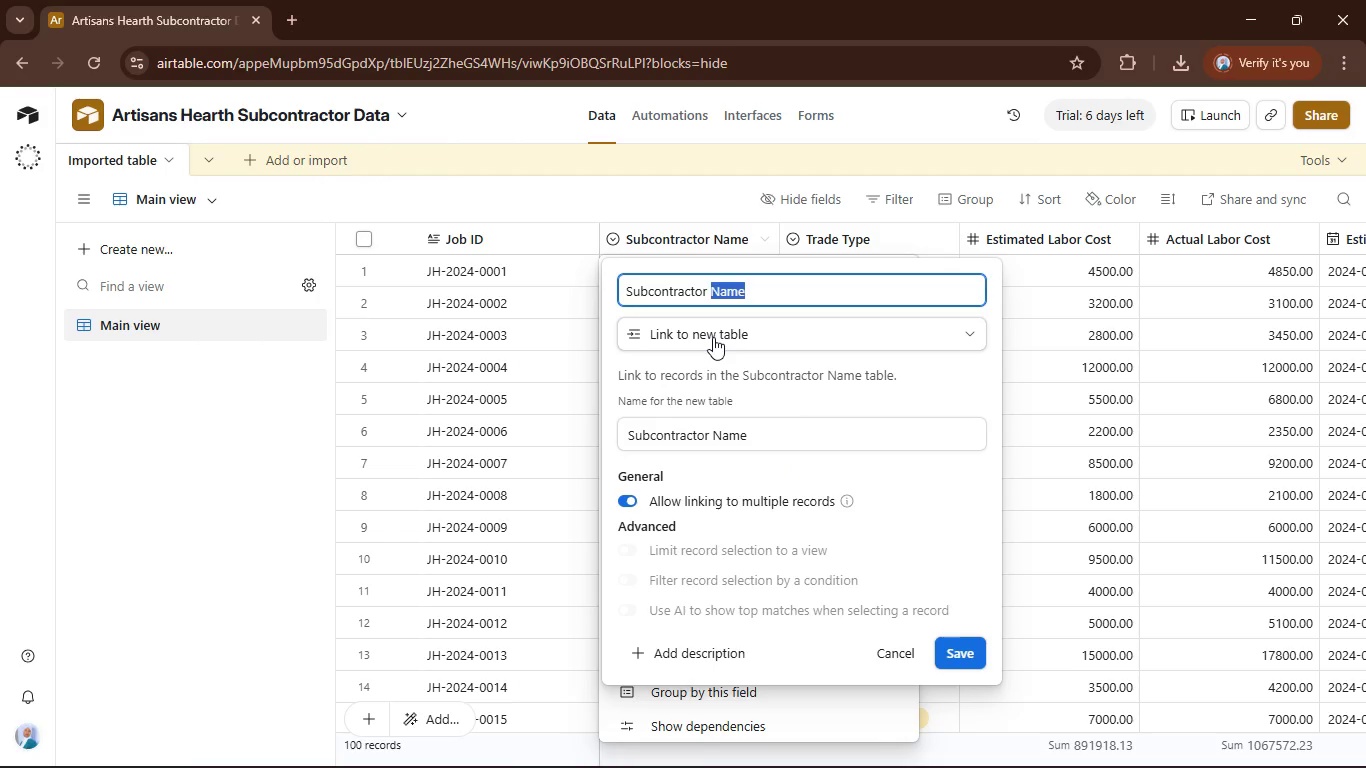 
key(Backspace)
 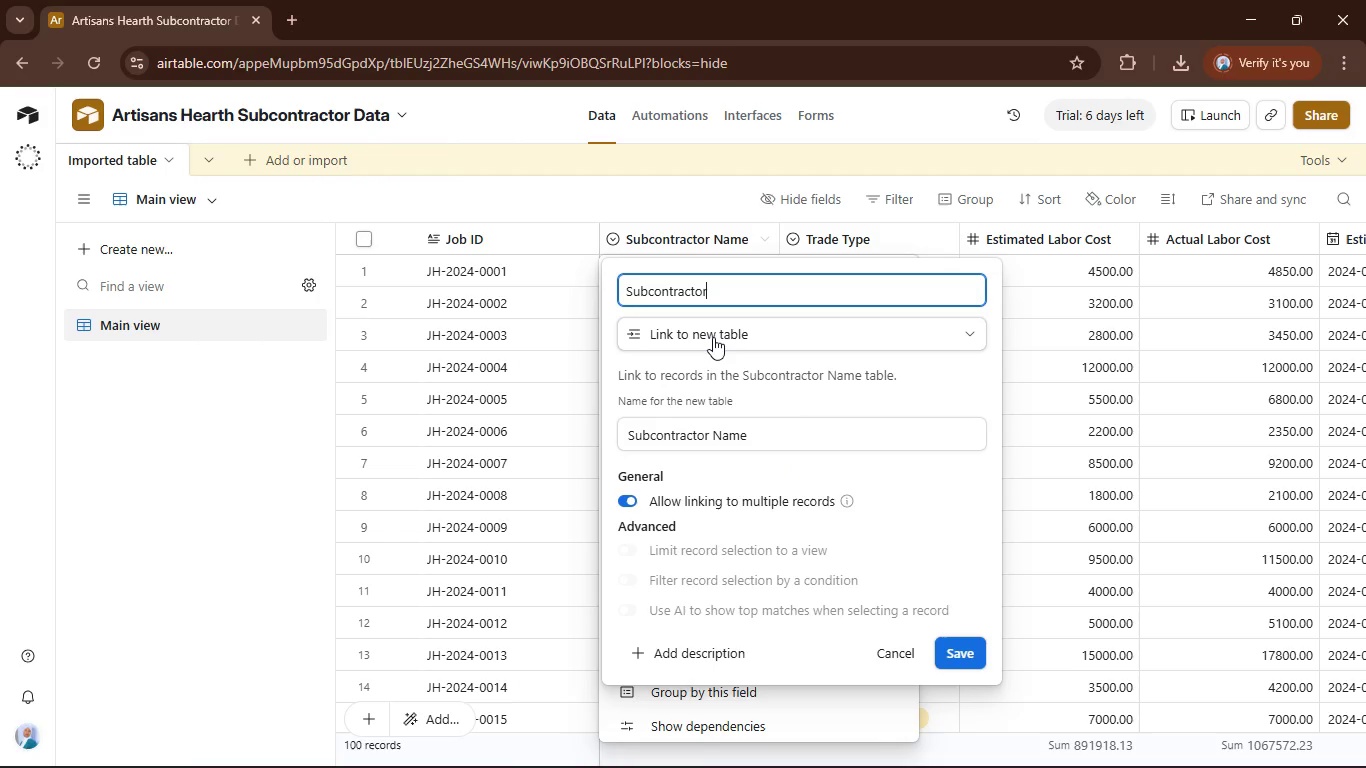 
key(Backspace)
 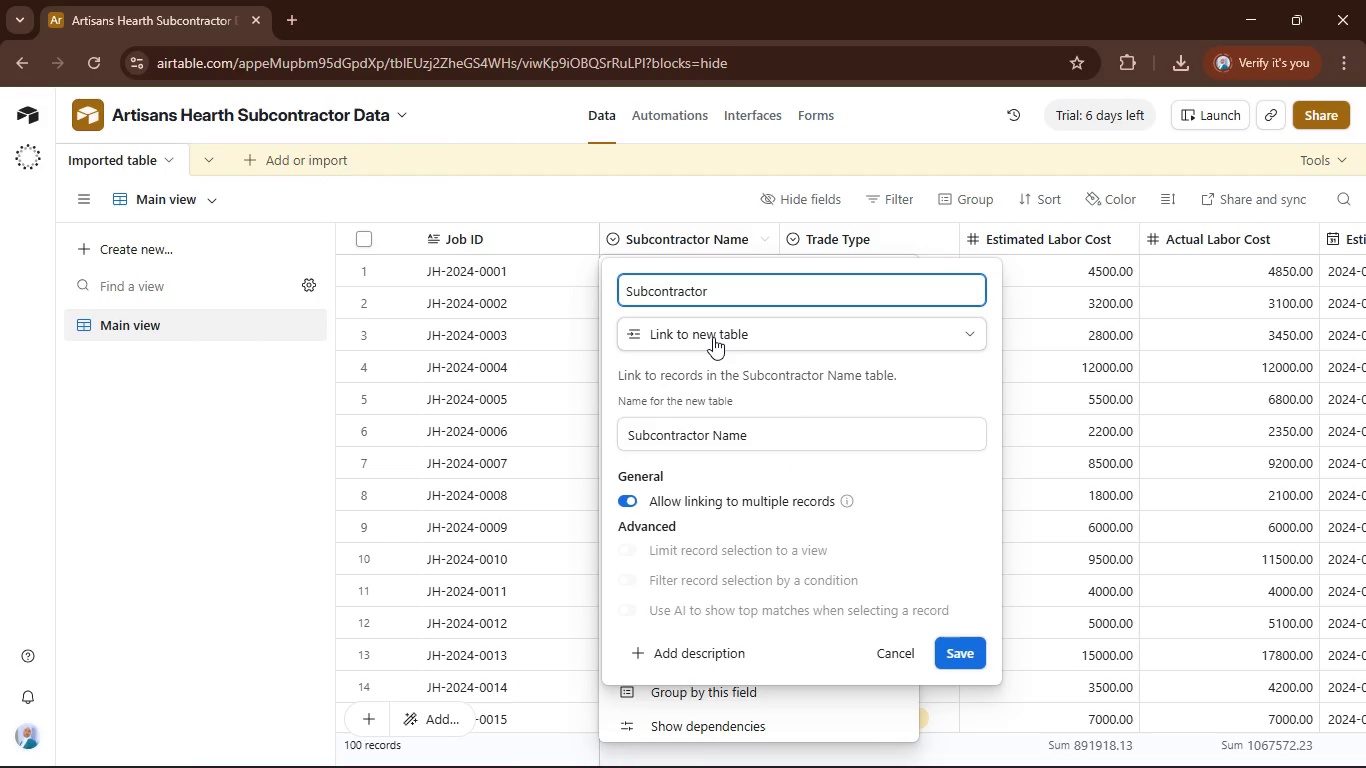 
key(S)
 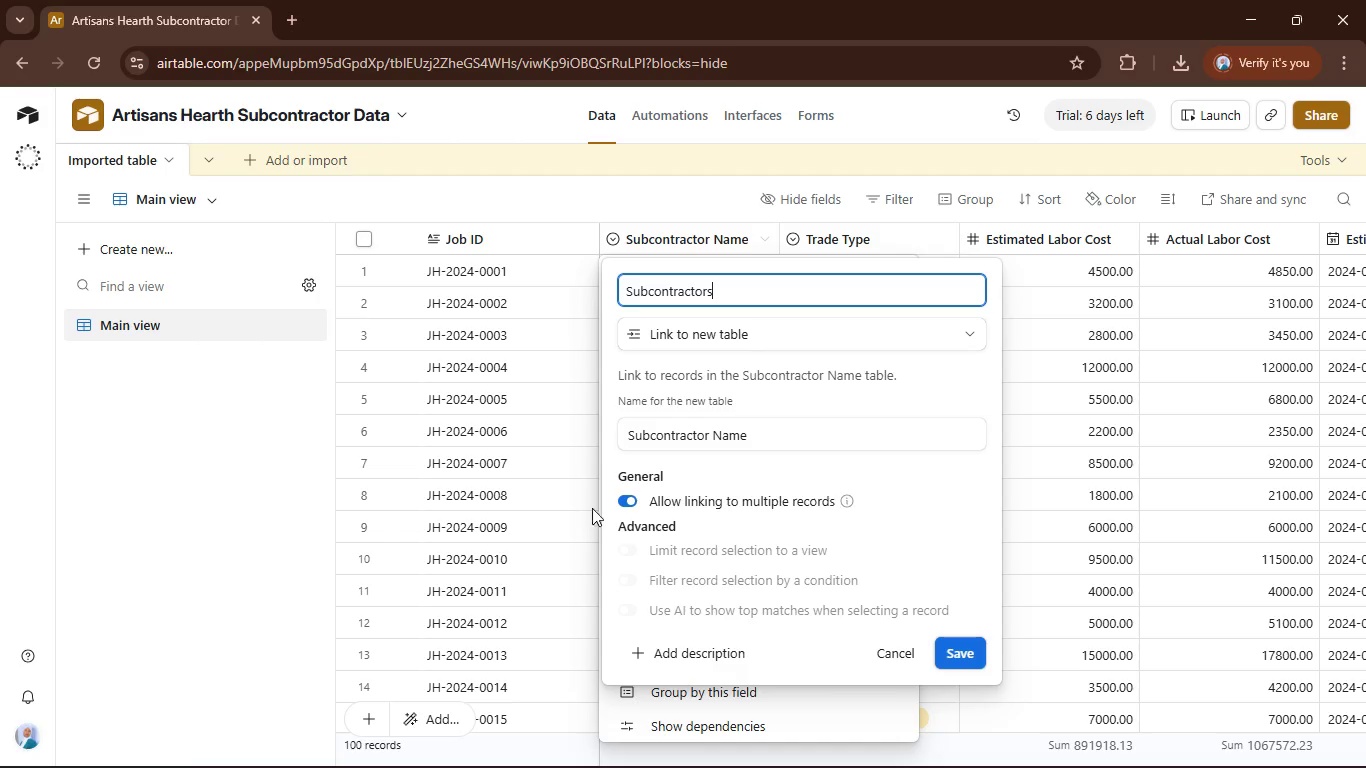 
left_click([624, 501])
 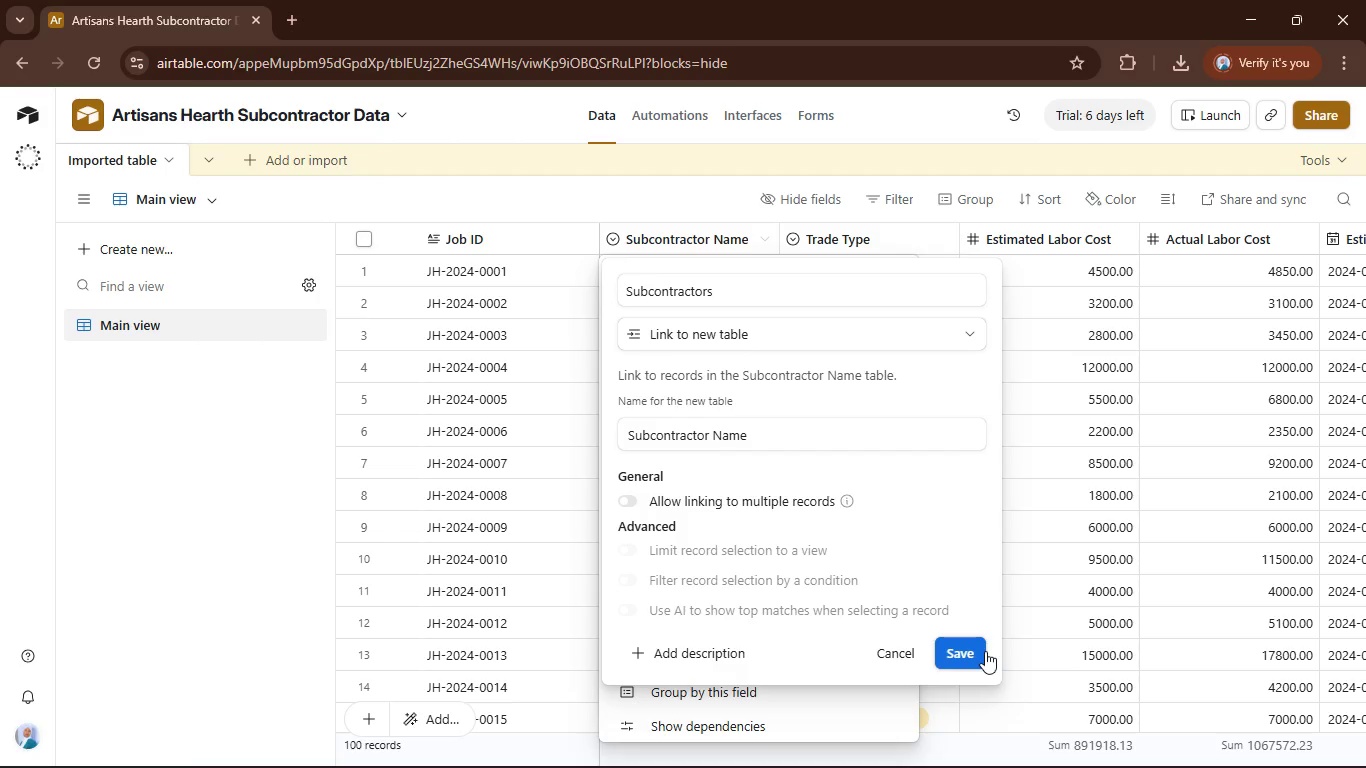 
left_click([981, 660])
 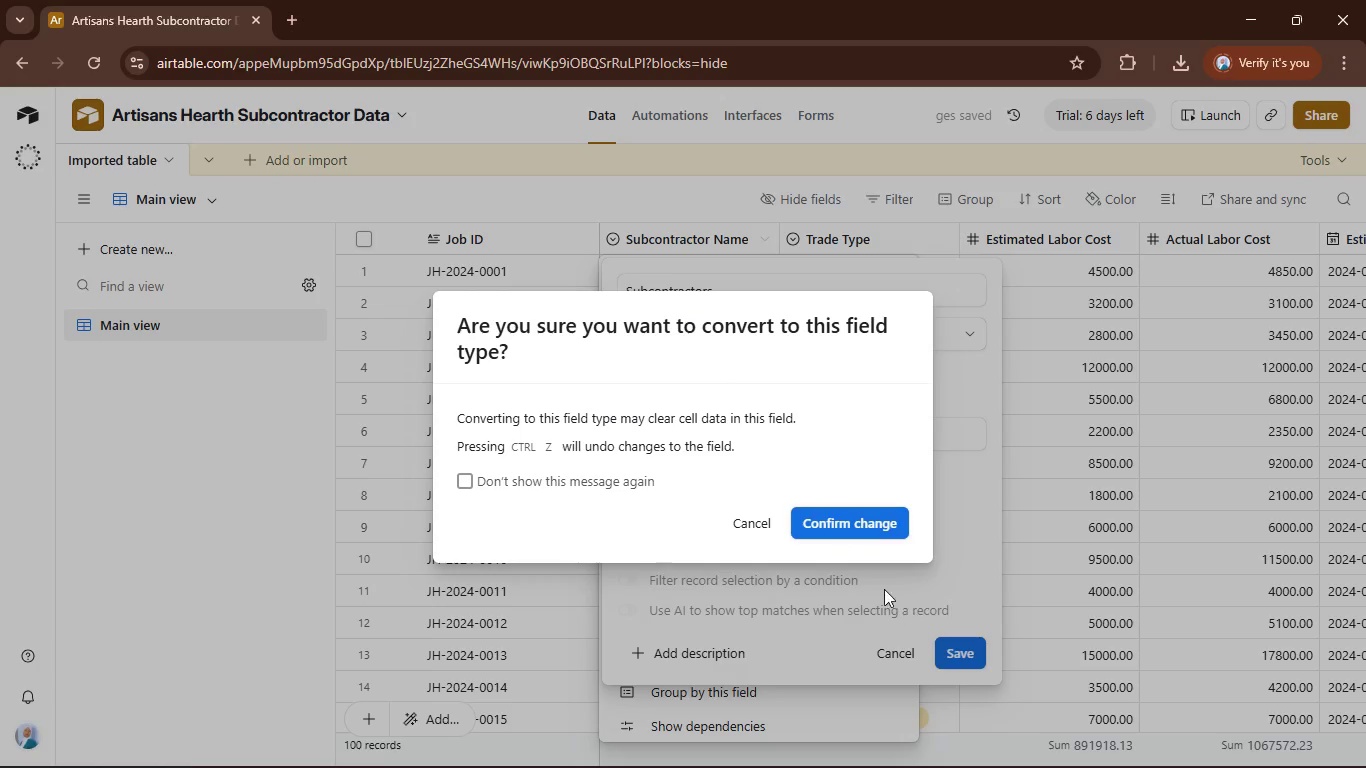 
left_click([856, 509])
 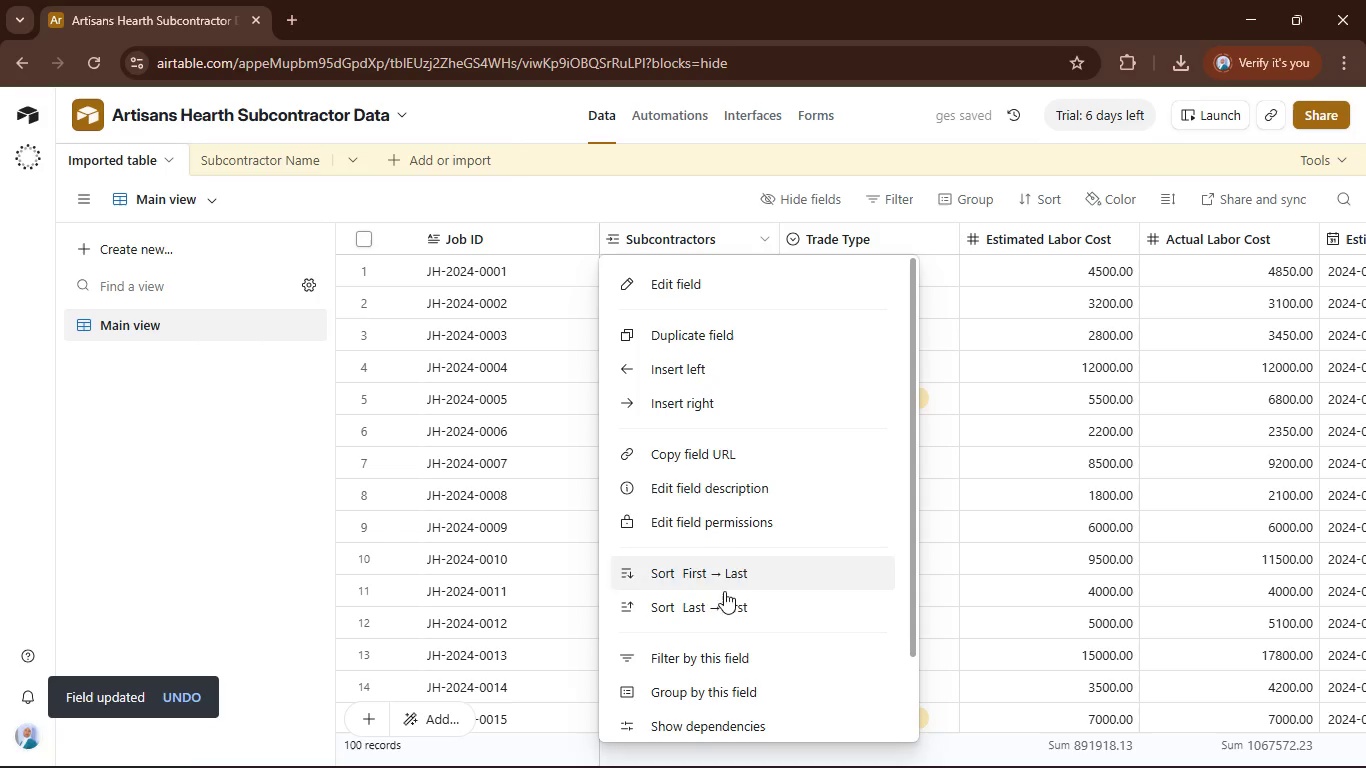 
wait(6.28)
 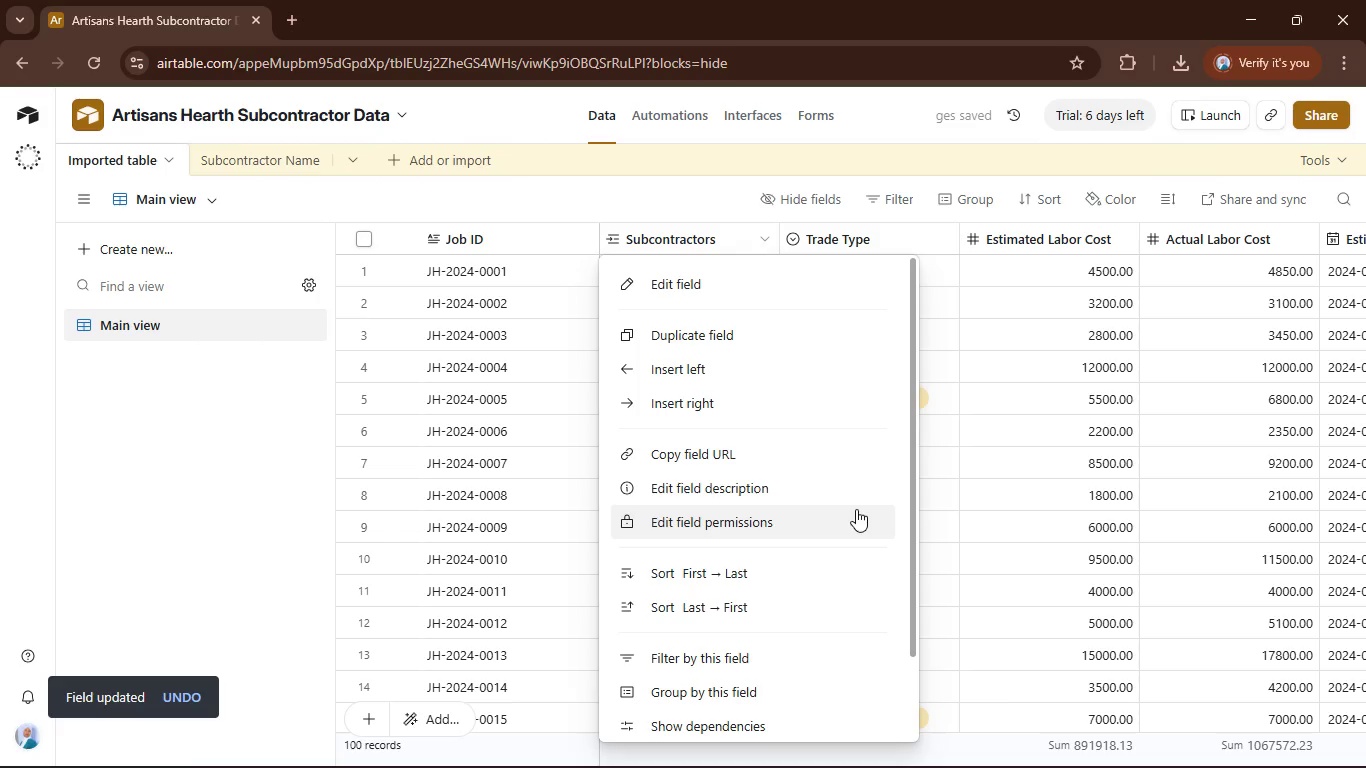 
left_click([655, 184])
 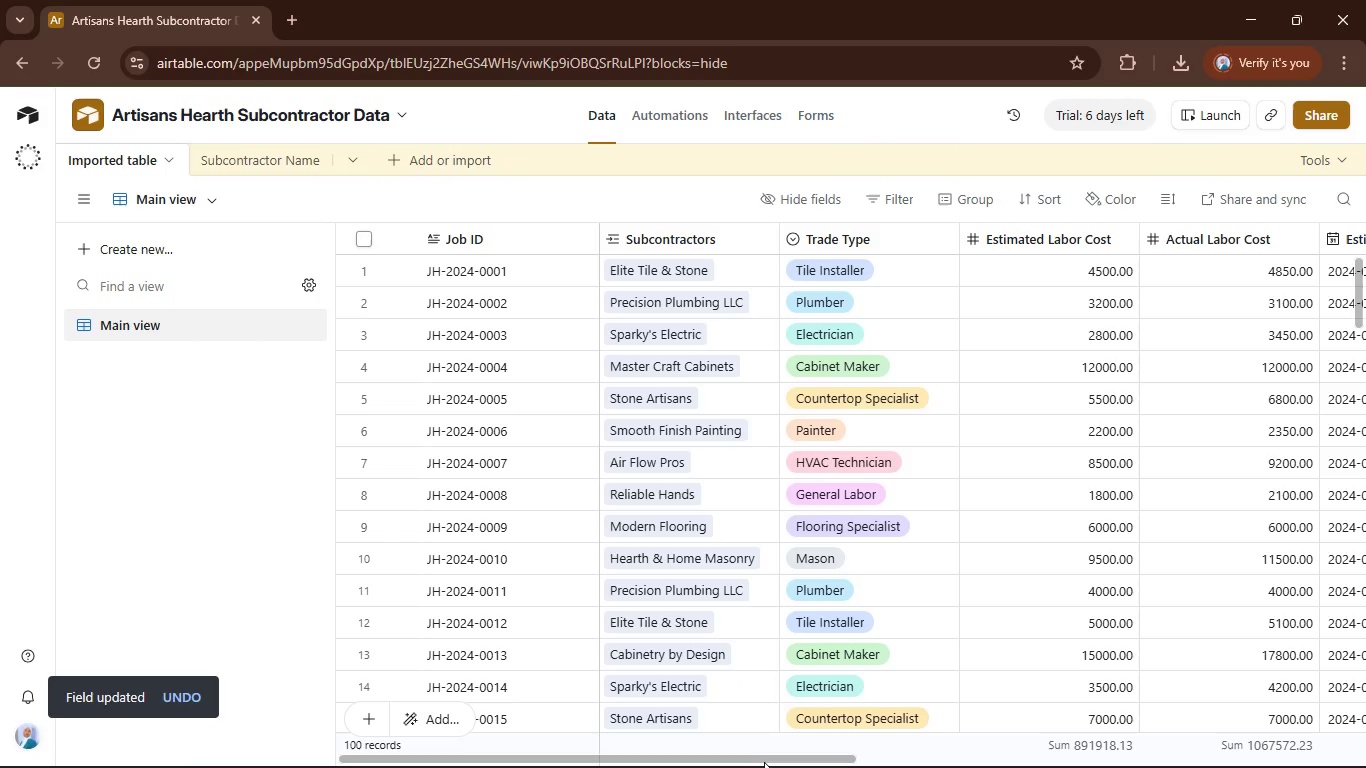 
left_click_drag(start_coordinate=[764, 757], to_coordinate=[981, 749])
 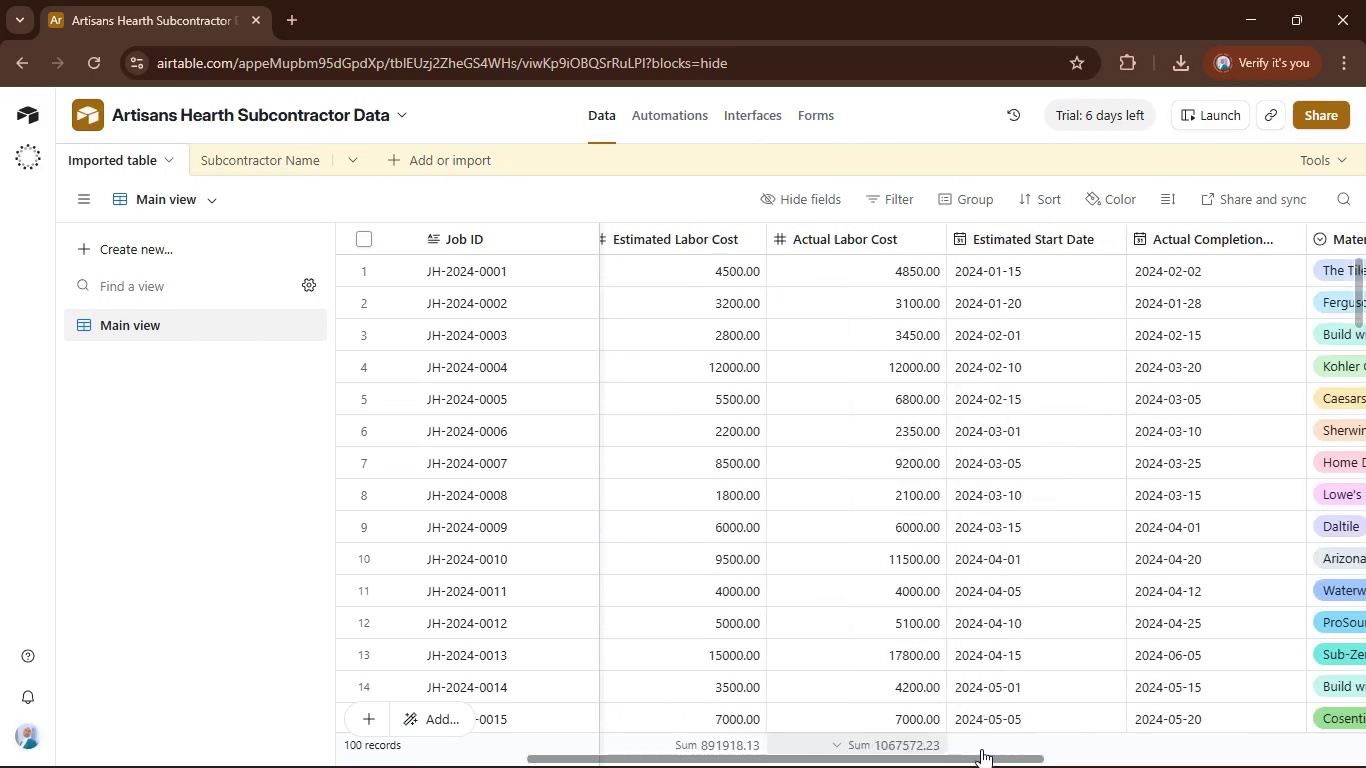 
left_click_drag(start_coordinate=[981, 749], to_coordinate=[1089, 741])
 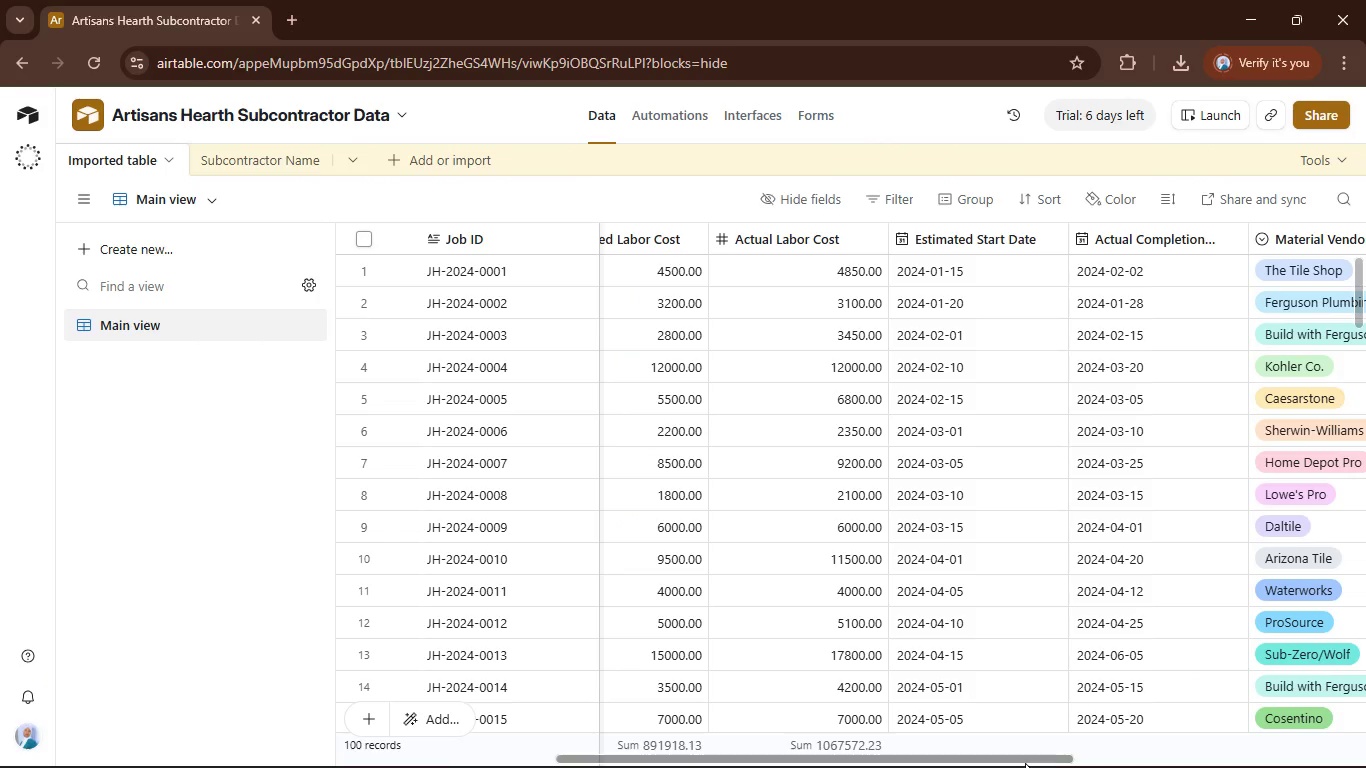 
left_click_drag(start_coordinate=[1025, 763], to_coordinate=[1221, 763])
 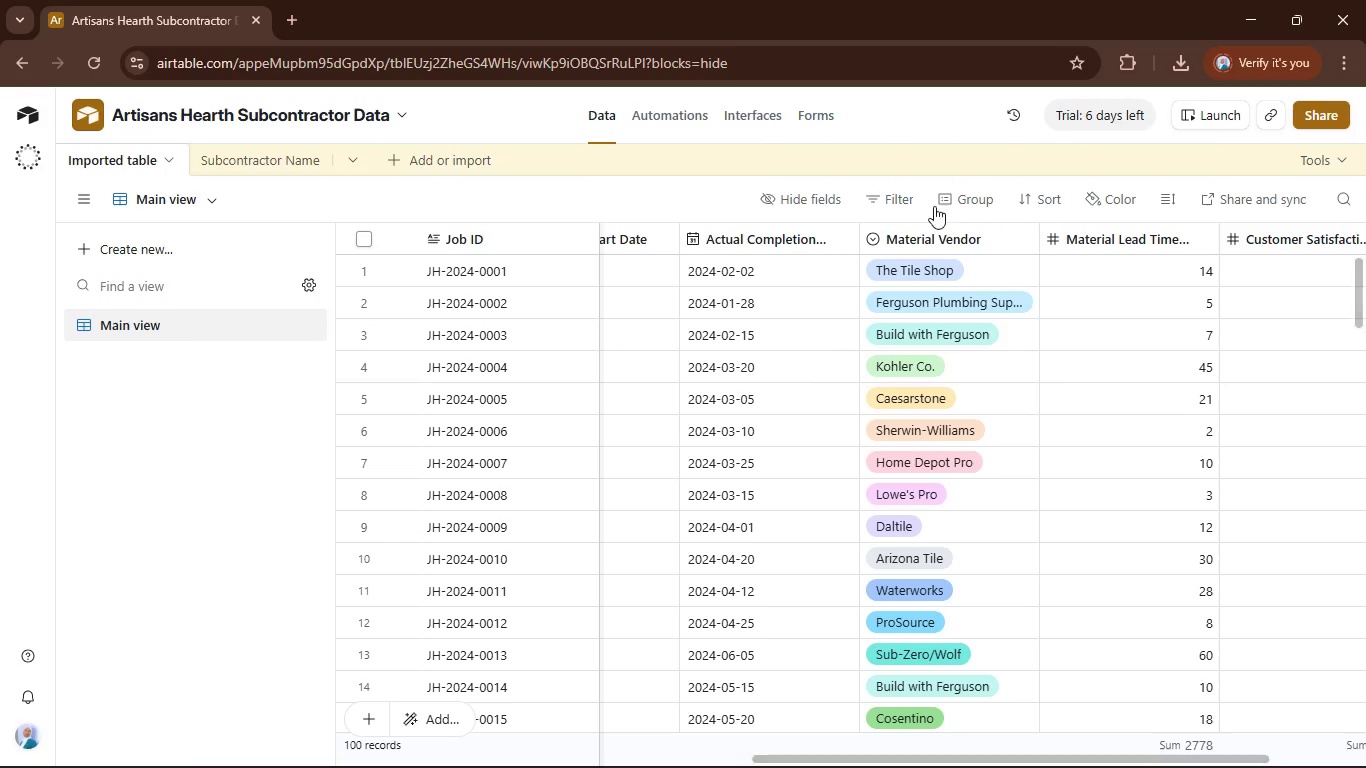 
left_click([938, 234])
 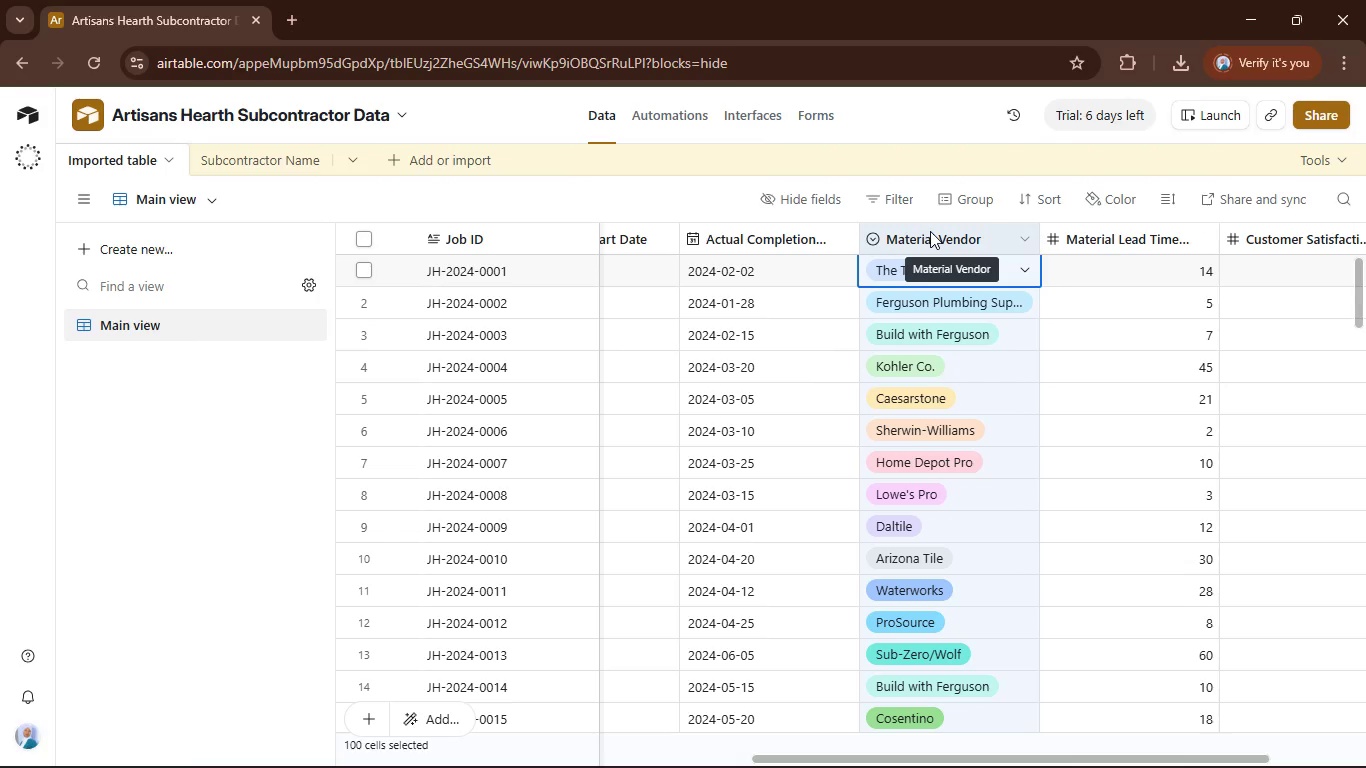 
right_click([930, 231])
 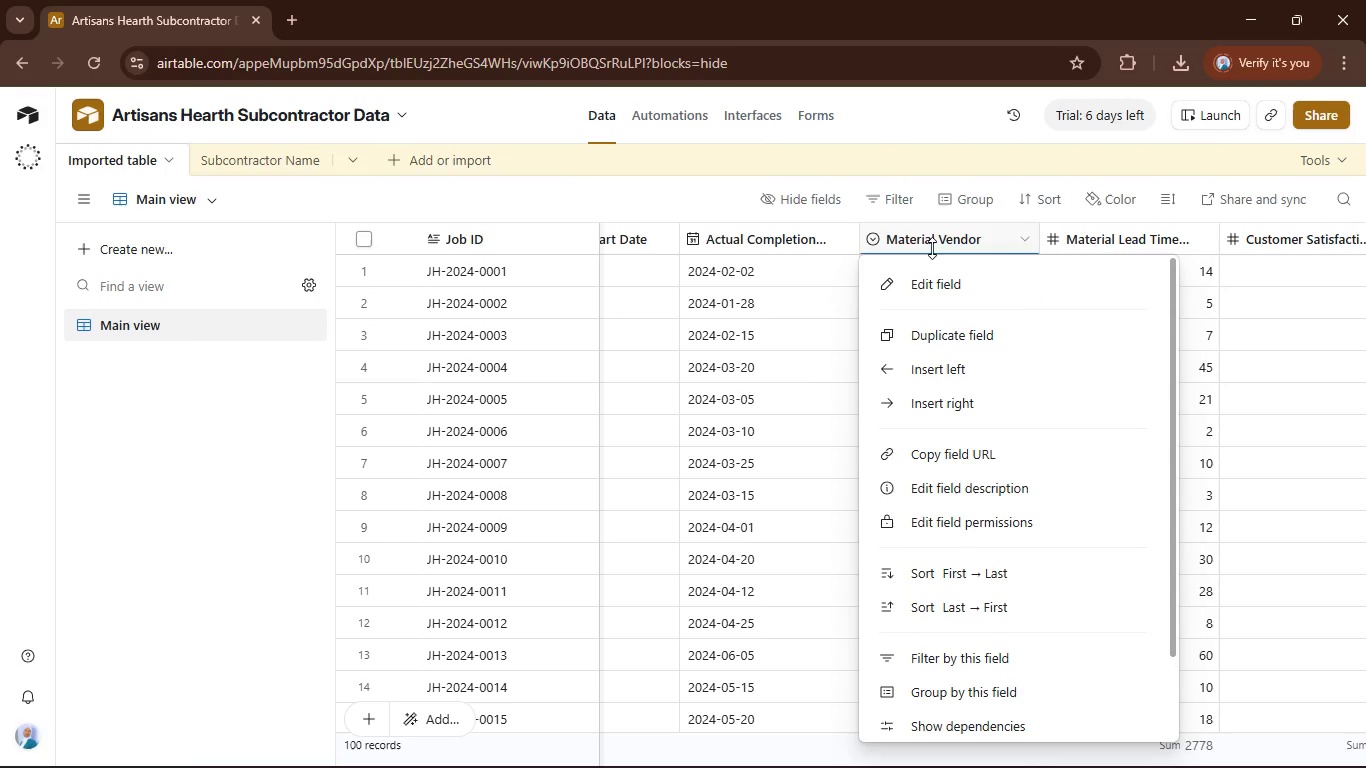 
double_click([926, 232])
 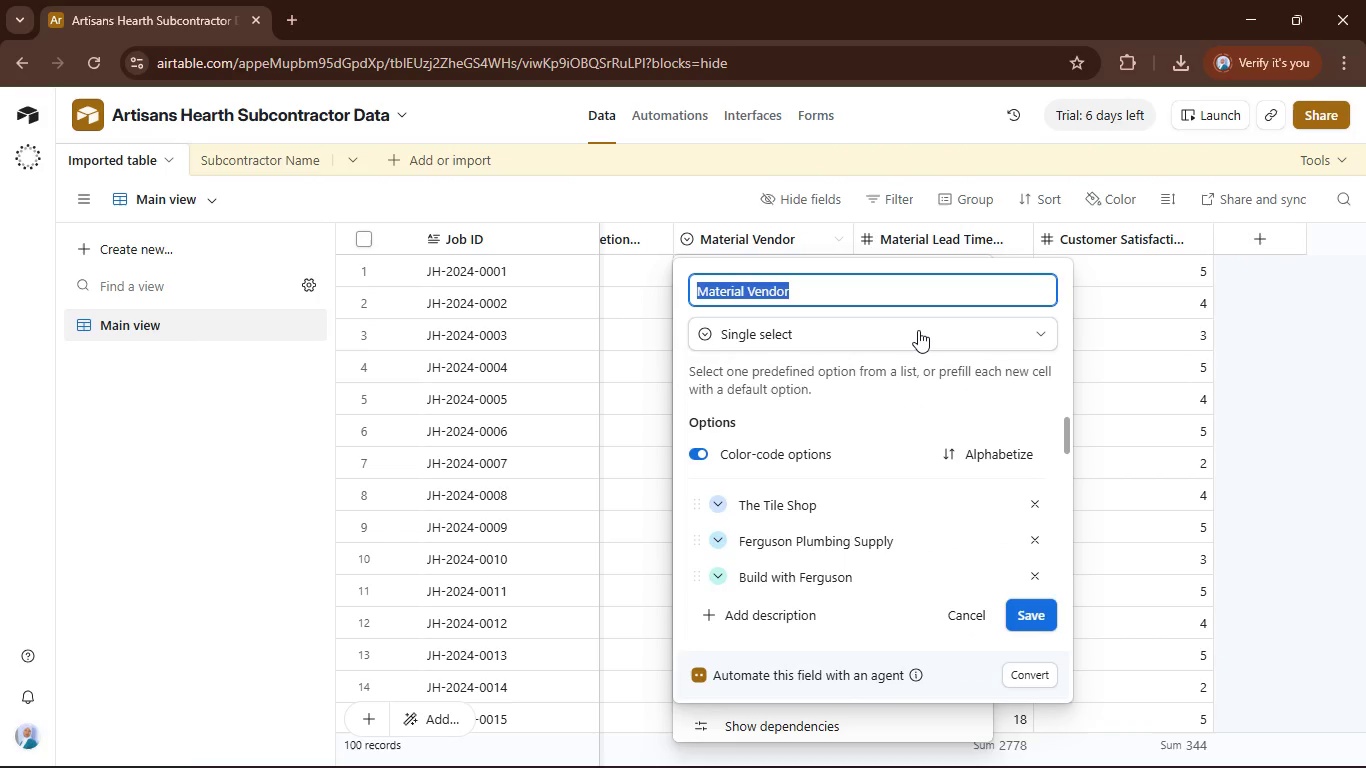 
left_click([918, 330])
 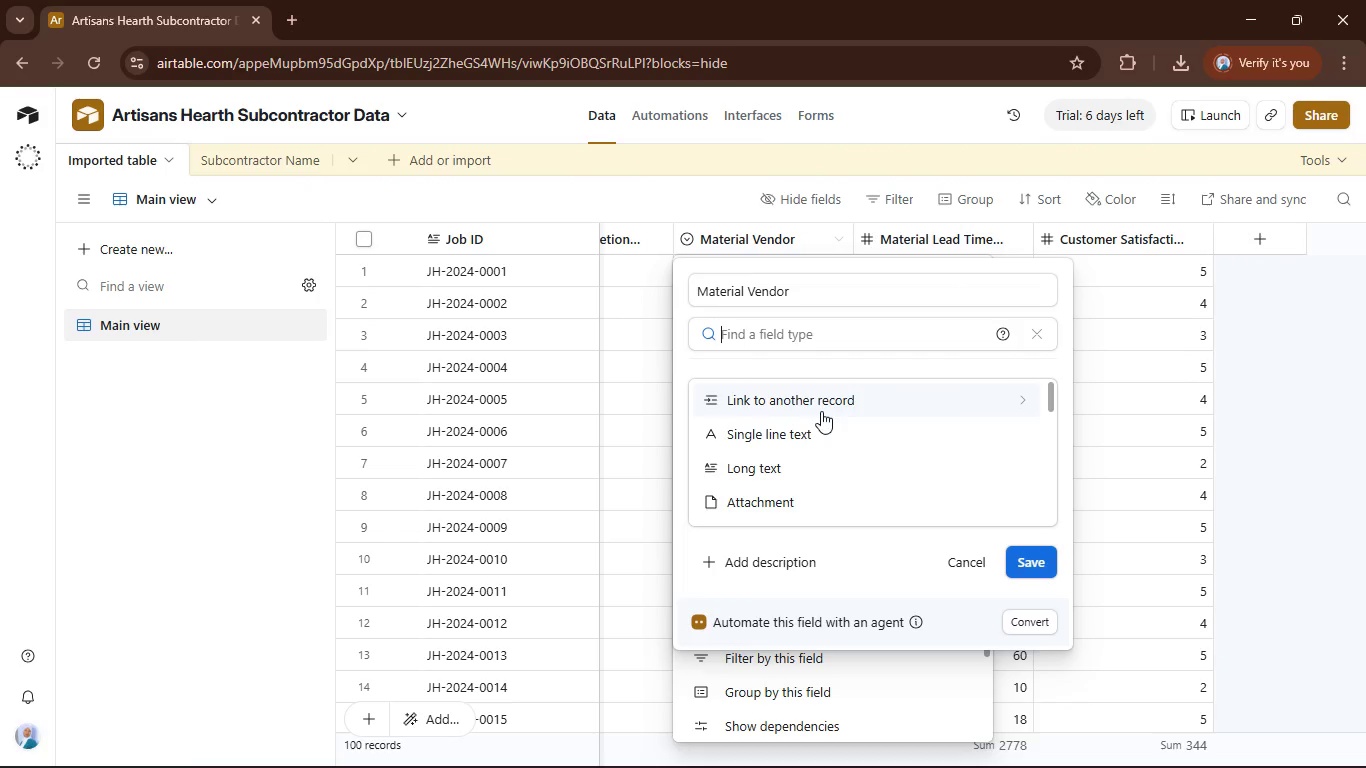 
left_click([821, 411])
 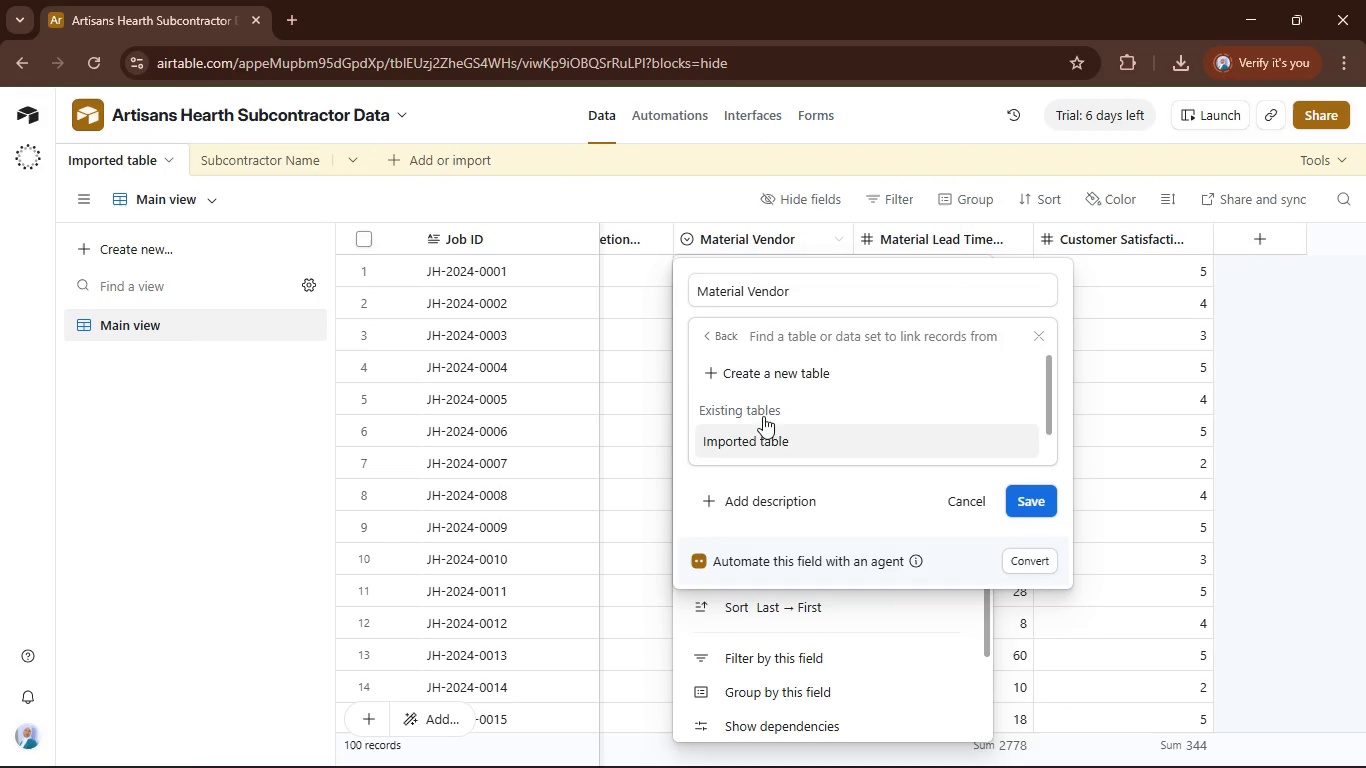 
left_click([770, 368])
 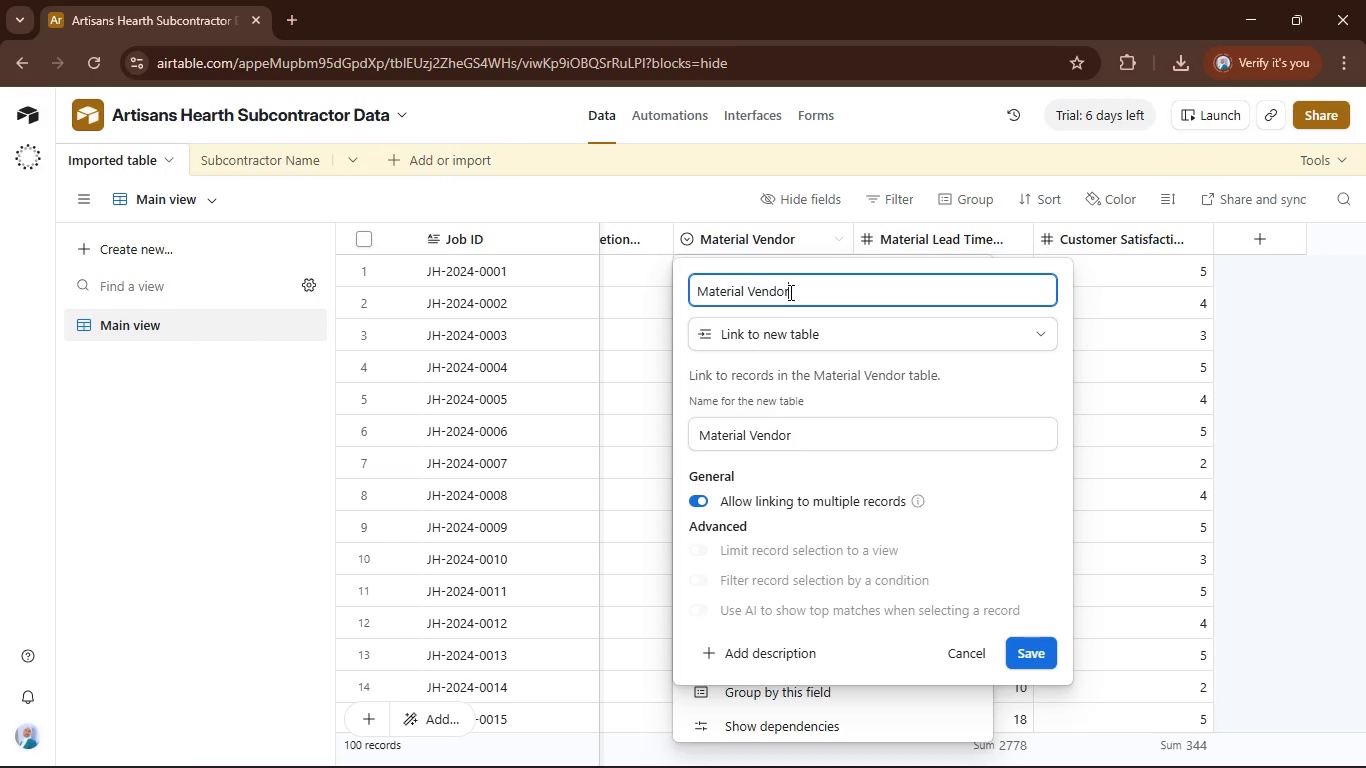 
key(S)
 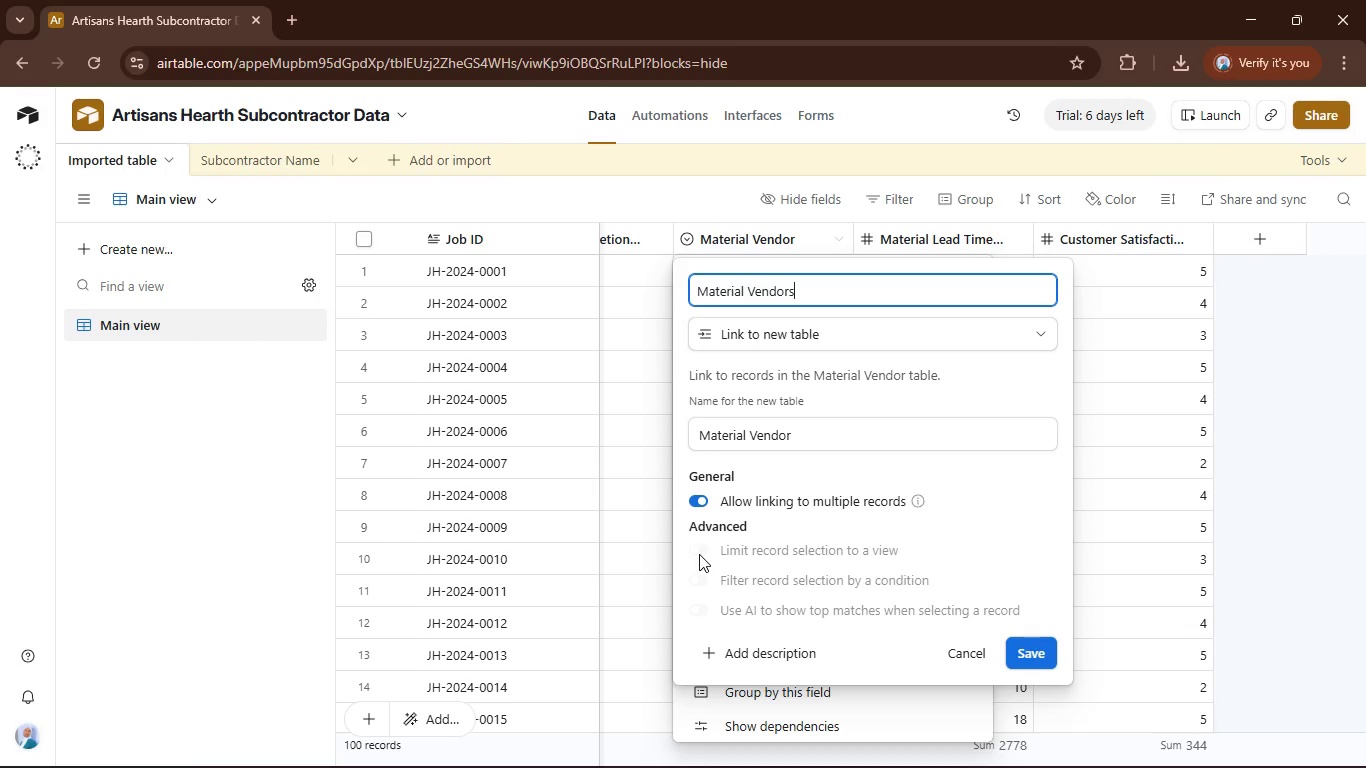 
left_click([703, 510])
 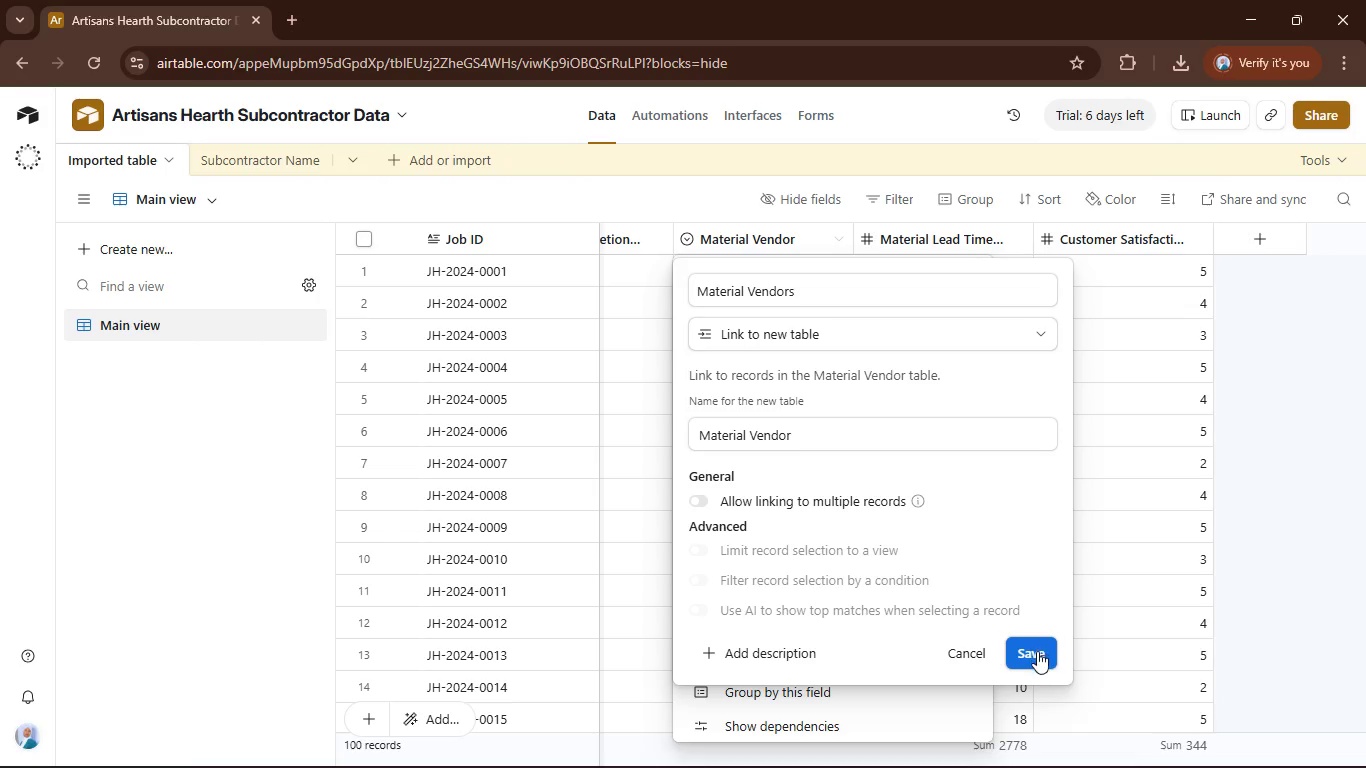 
left_click([1037, 651])
 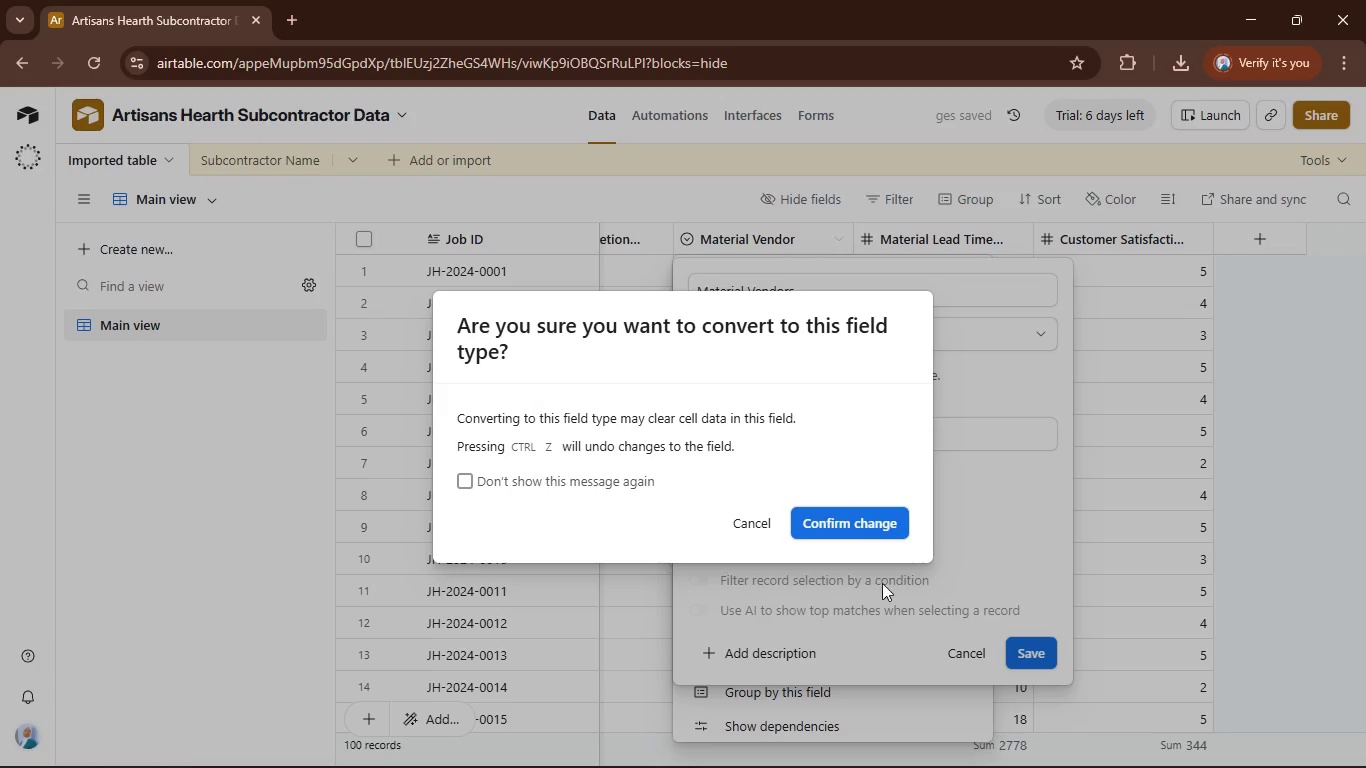 
left_click([852, 523])
 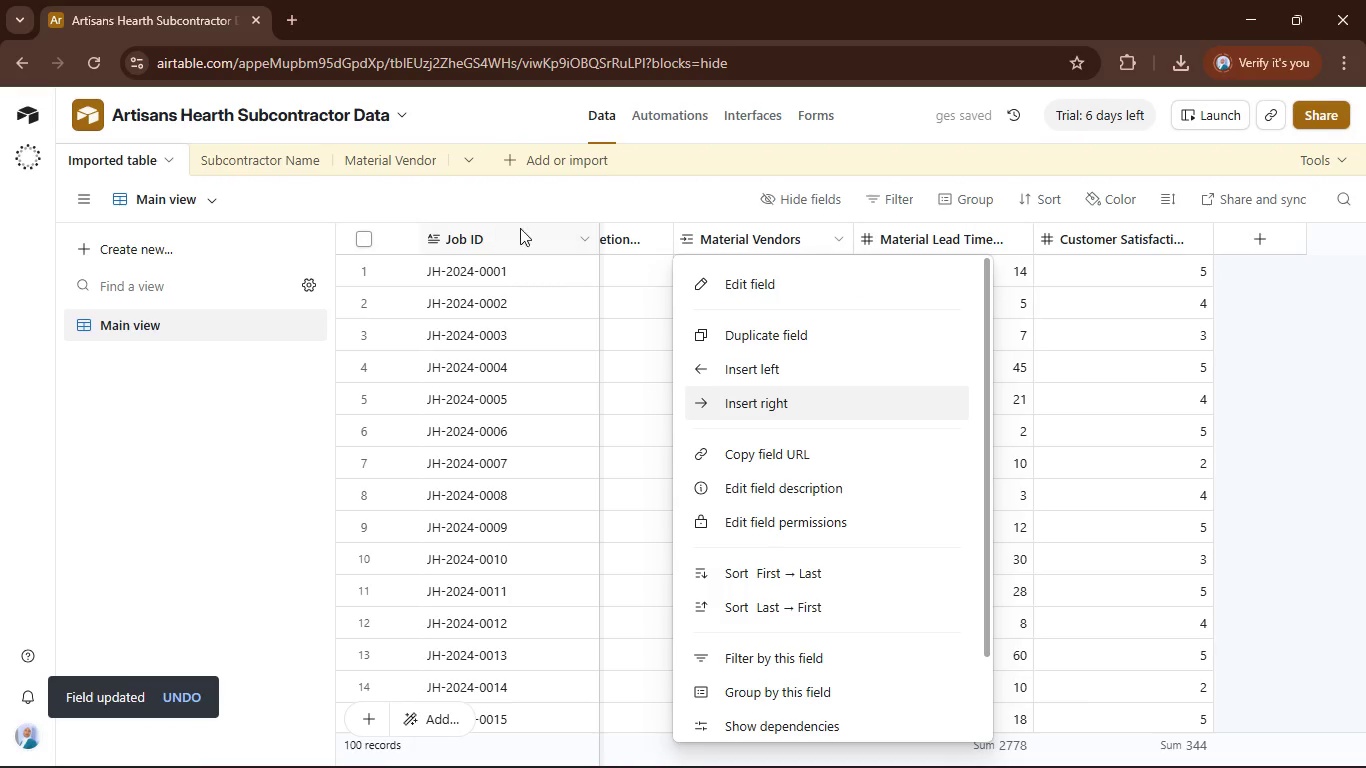 
left_click([719, 178])
 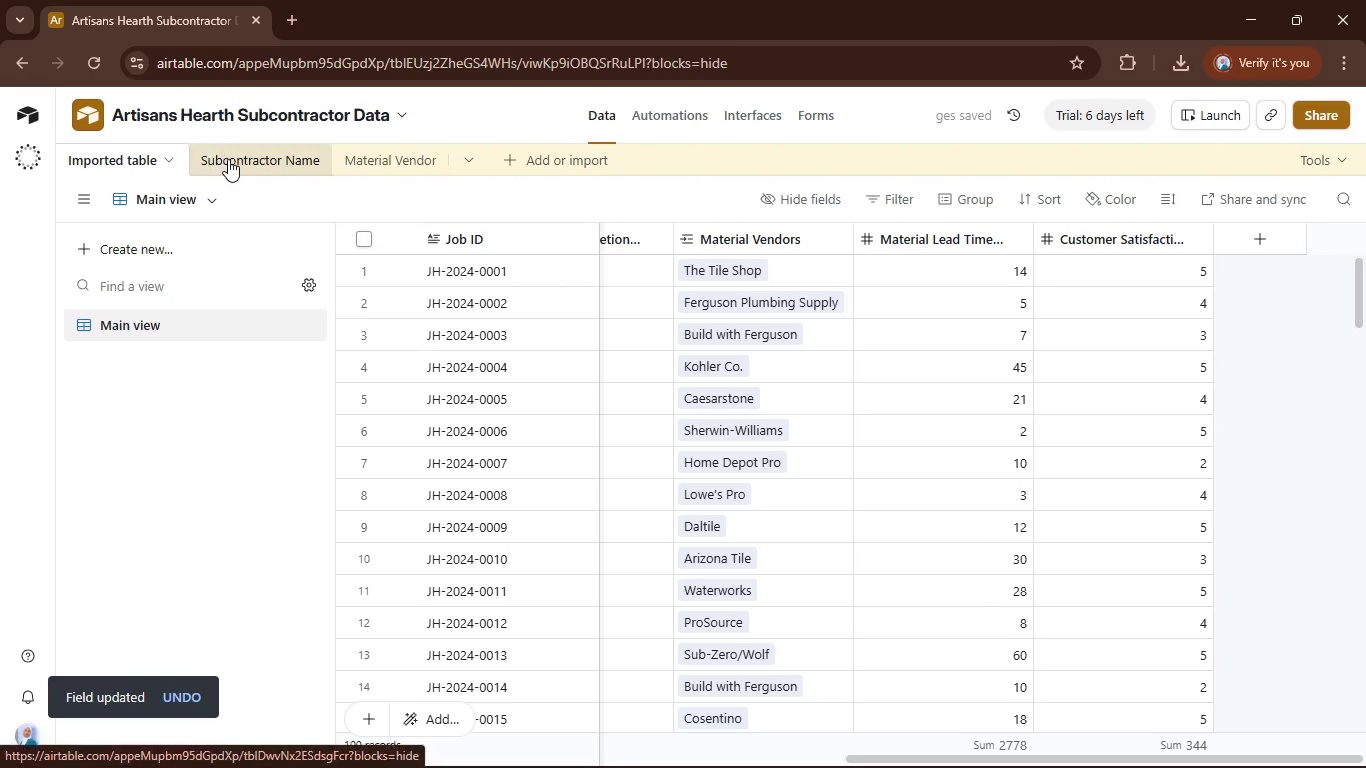 
left_click([228, 159])
 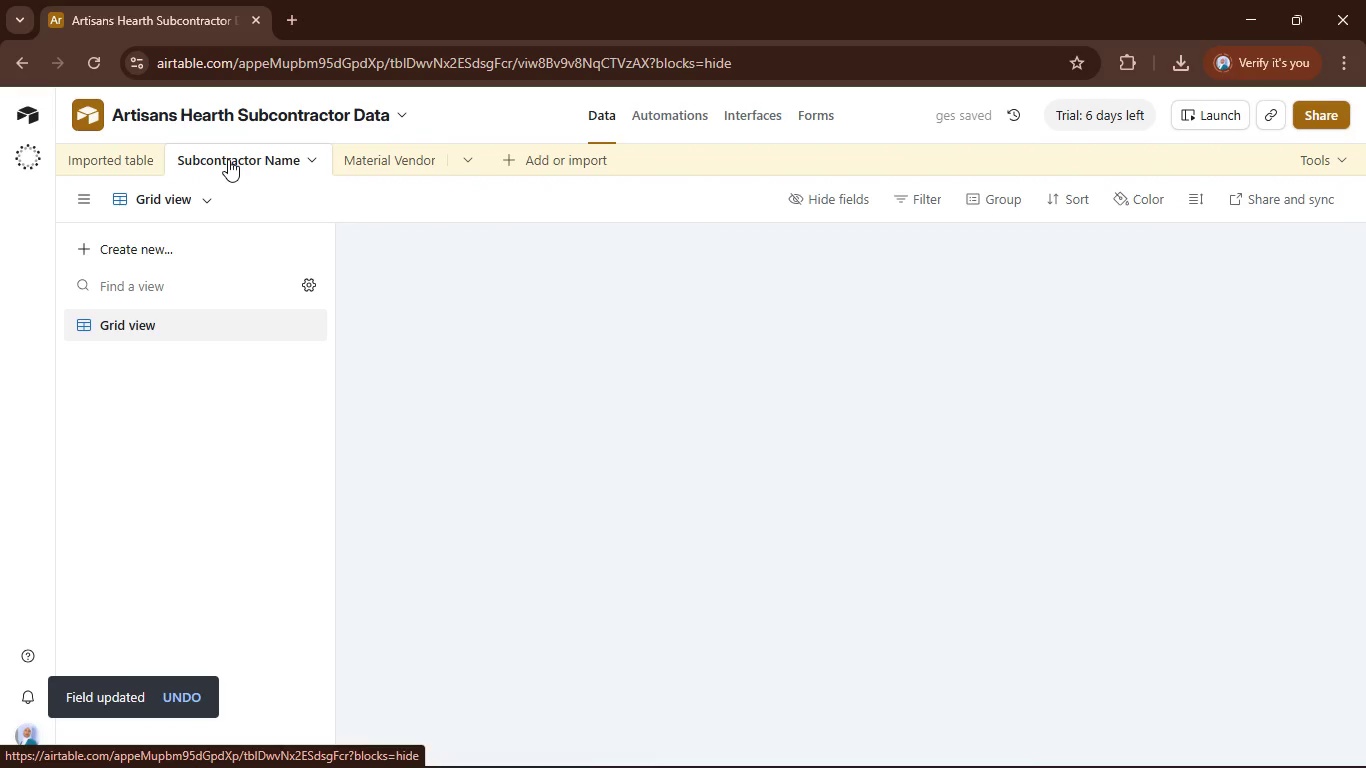 
double_click([228, 159])
 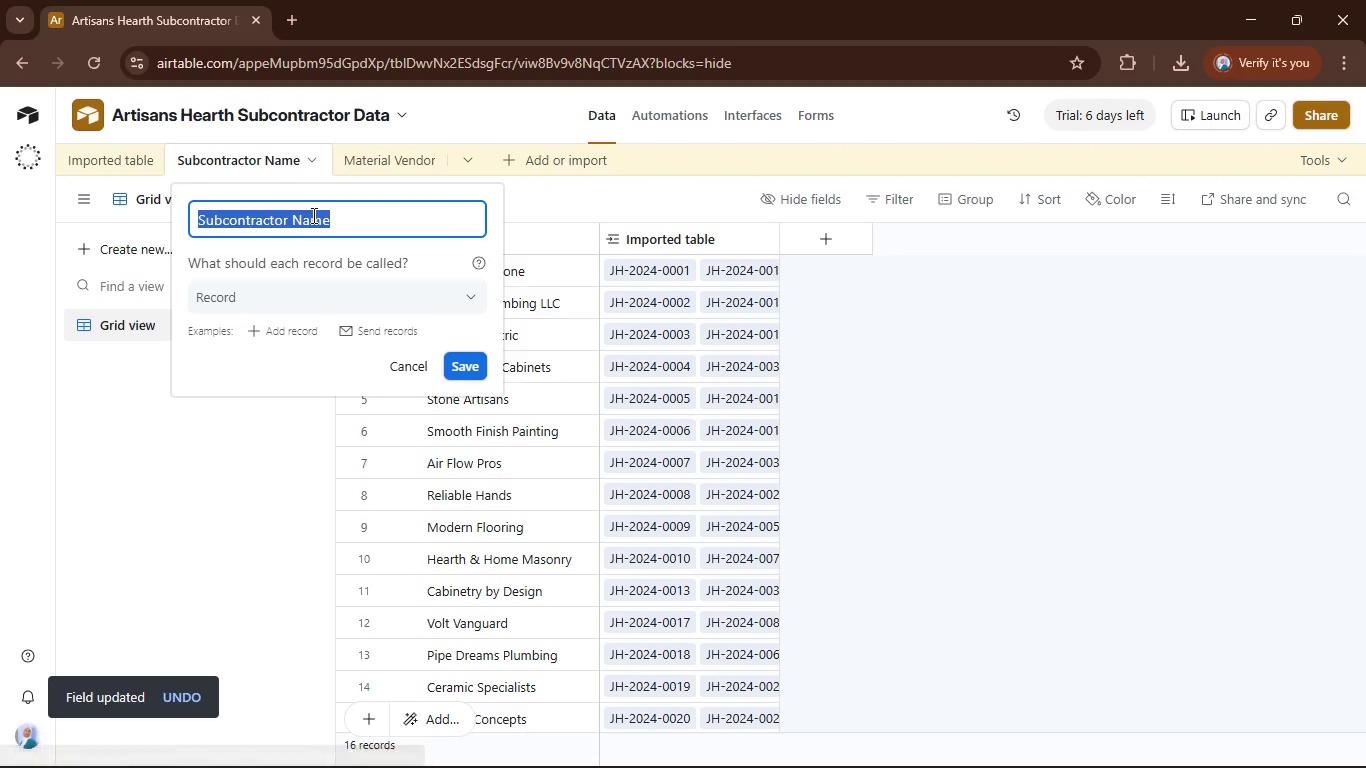 
key(ArrowRight)
 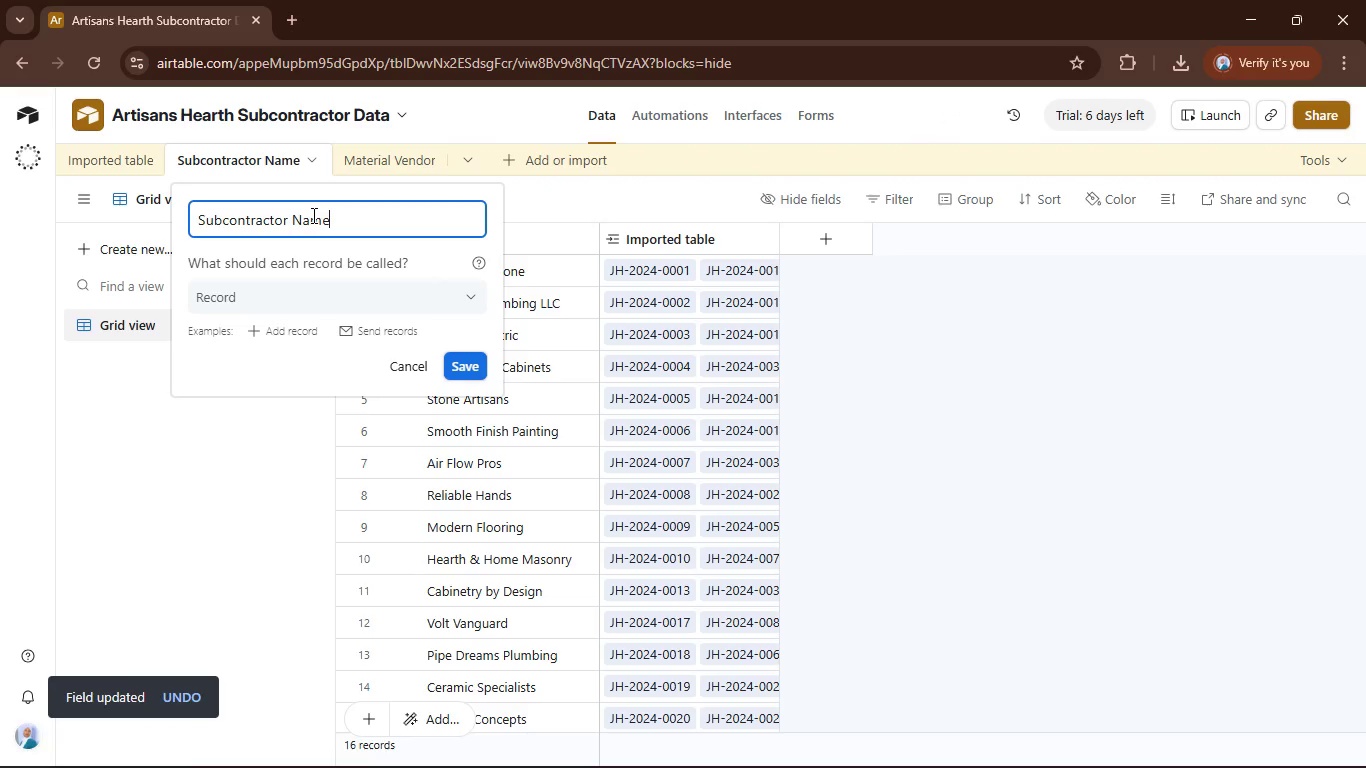 
hold_key(key=ShiftRight, duration=1.34)
 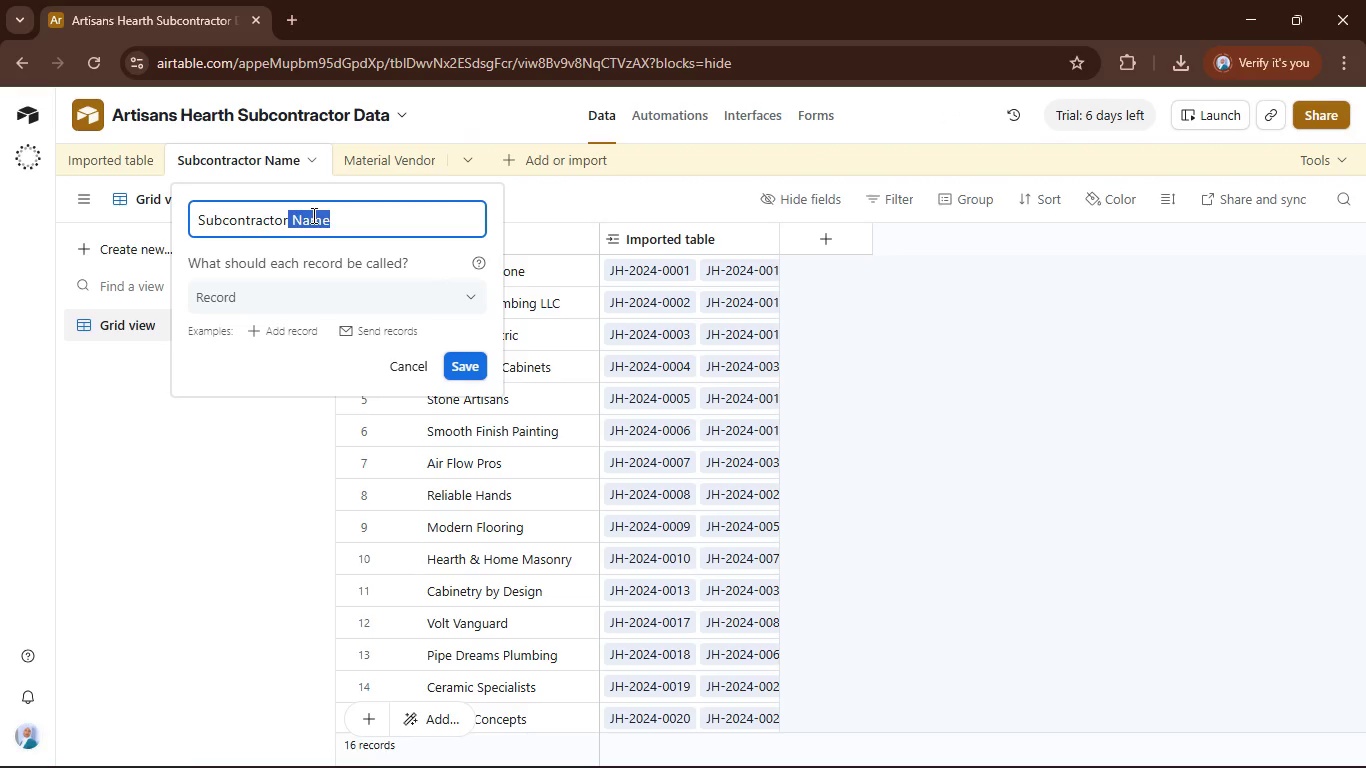 
hold_key(key=ArrowLeft, duration=0.64)
 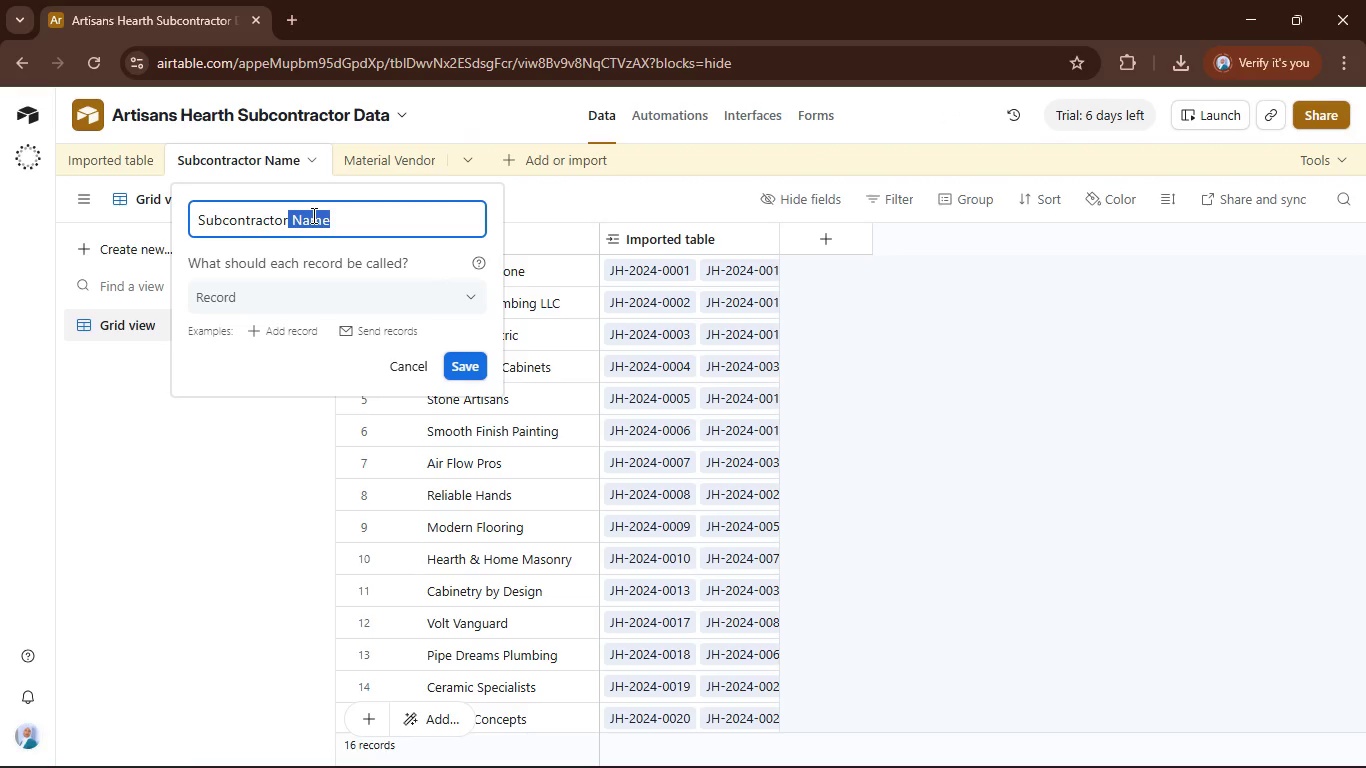 
key(S)
 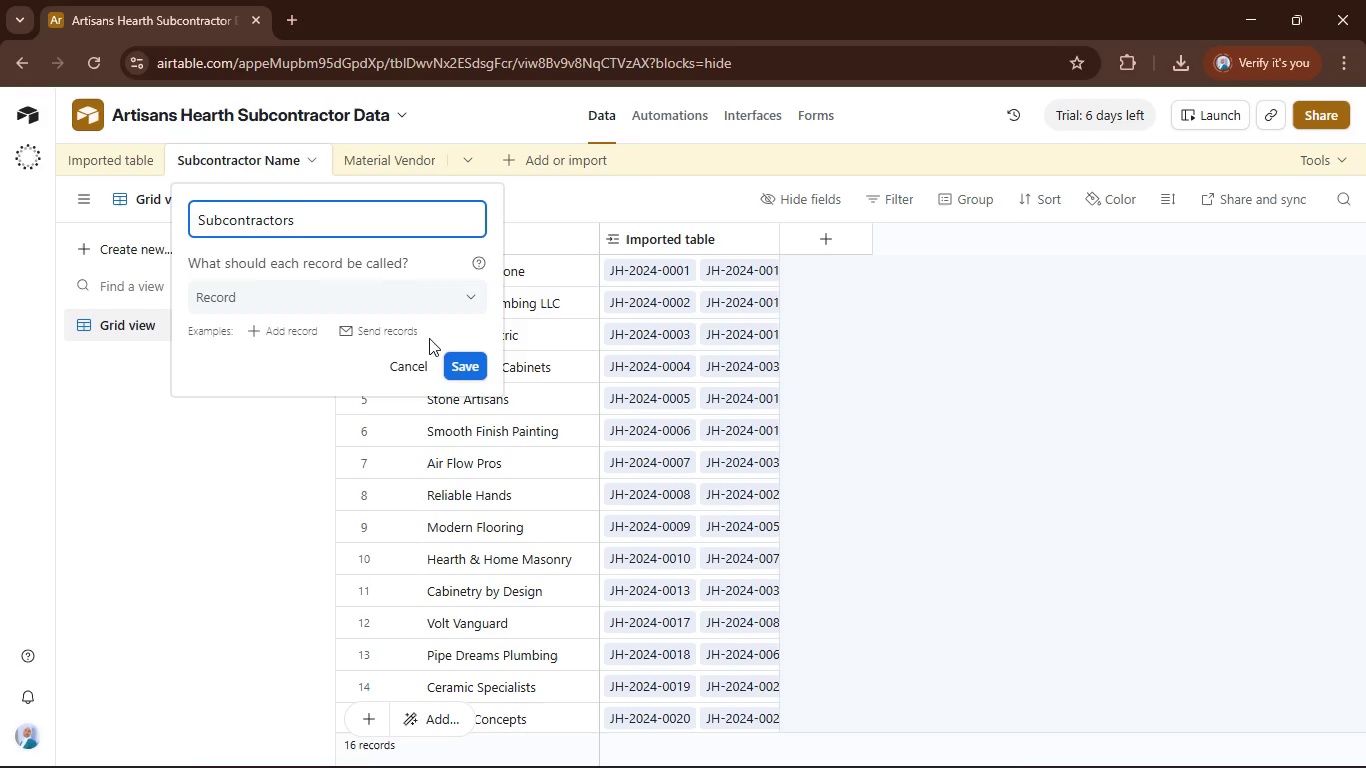 
left_click([469, 374])
 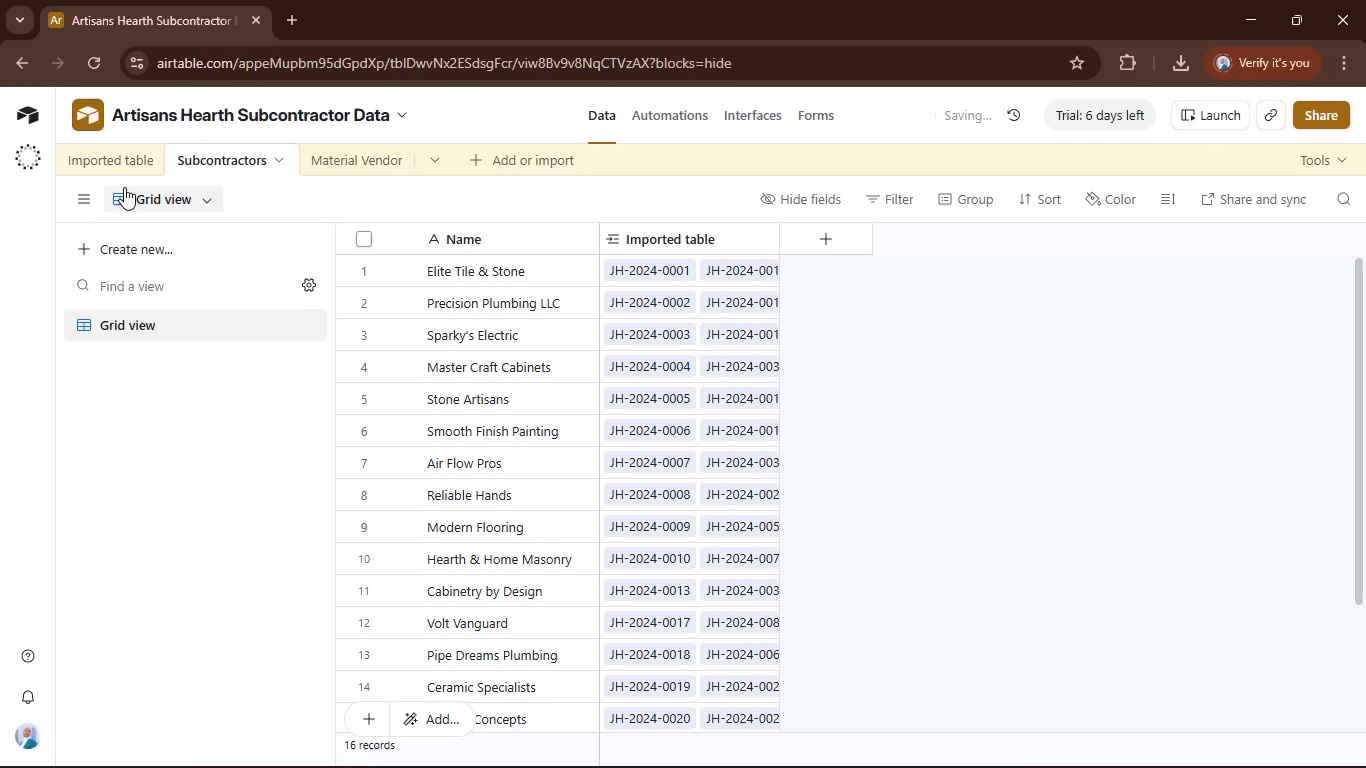 
left_click([106, 157])
 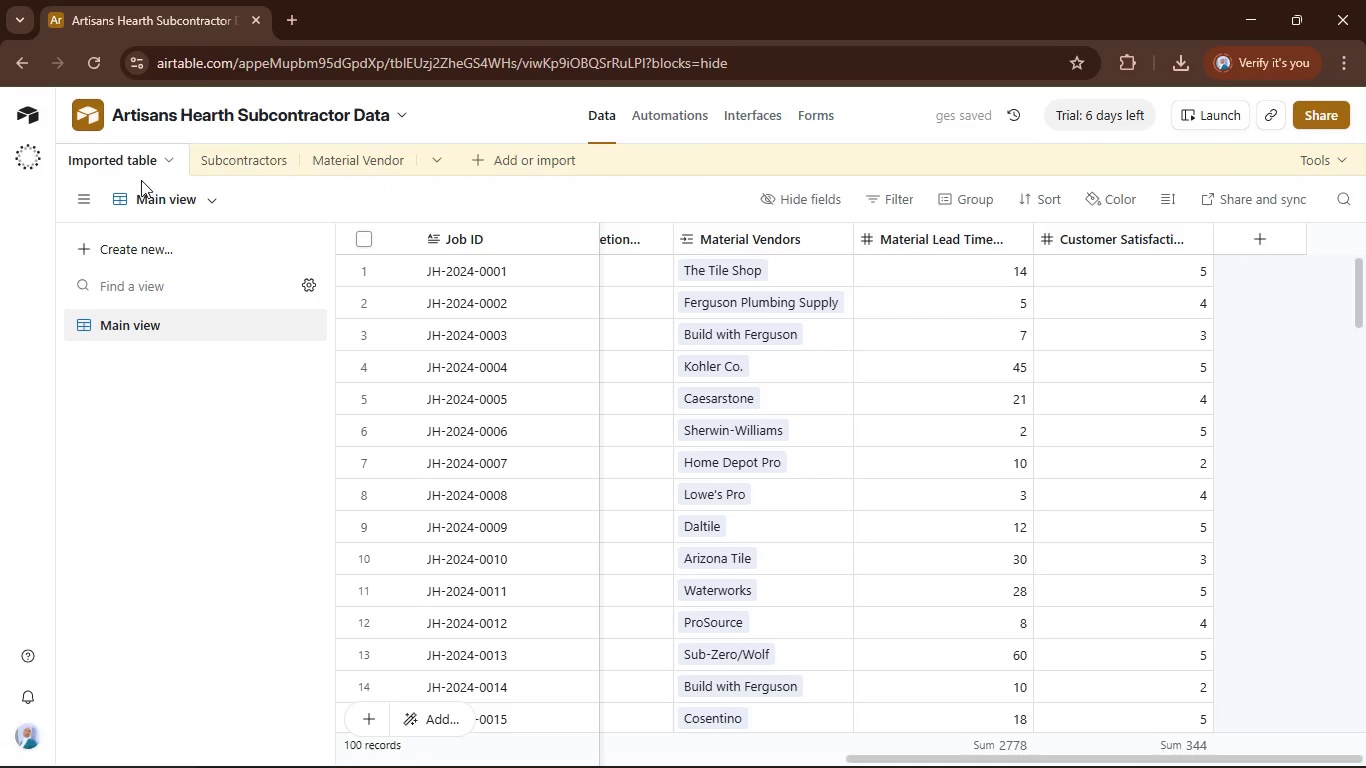 
double_click([125, 166])
 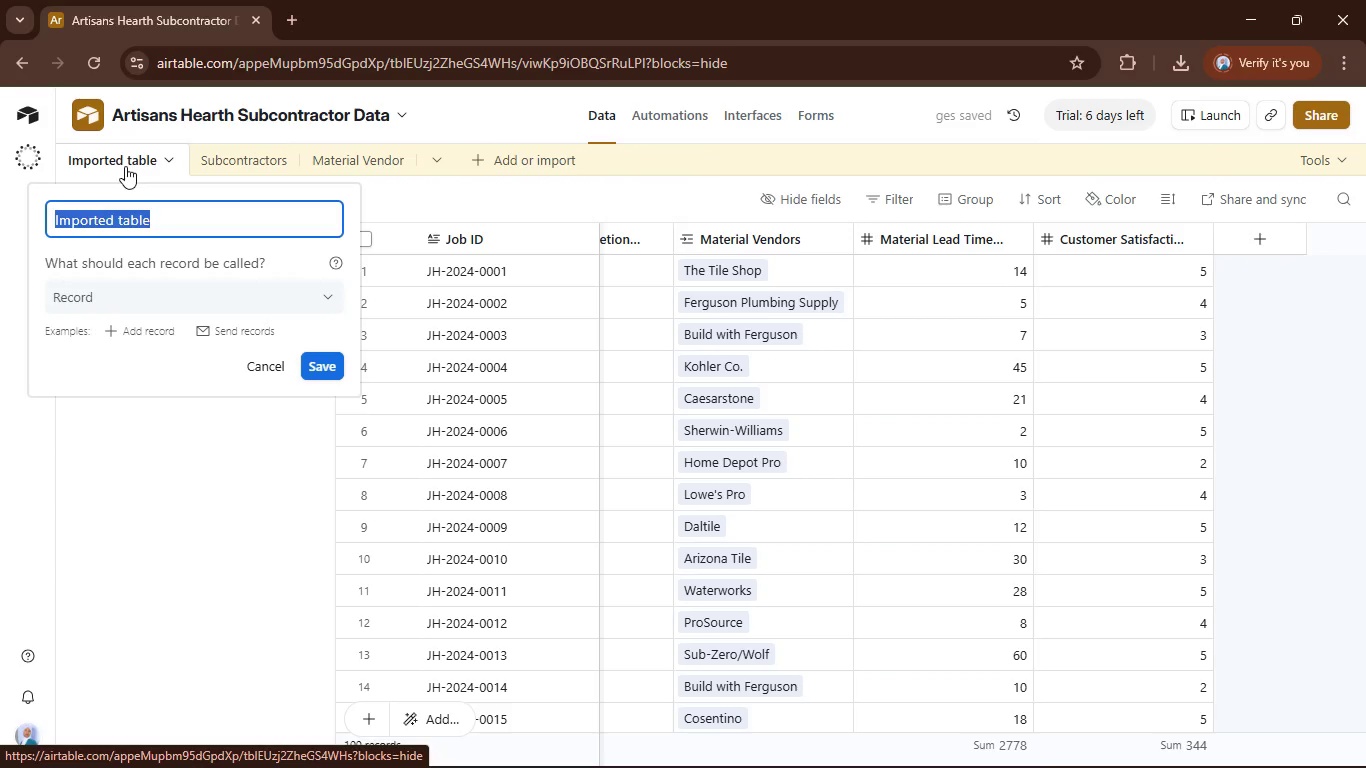 
type(Jobs)
 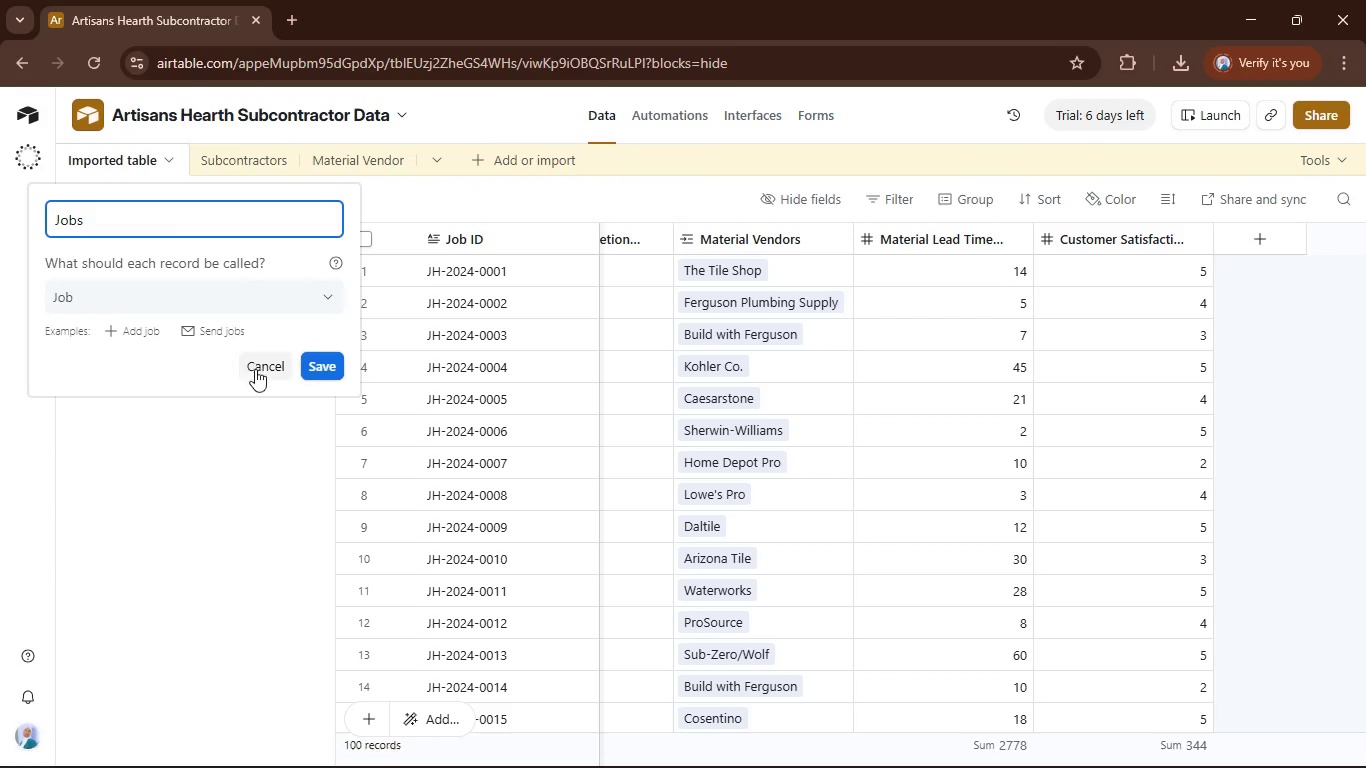 
left_click([320, 358])
 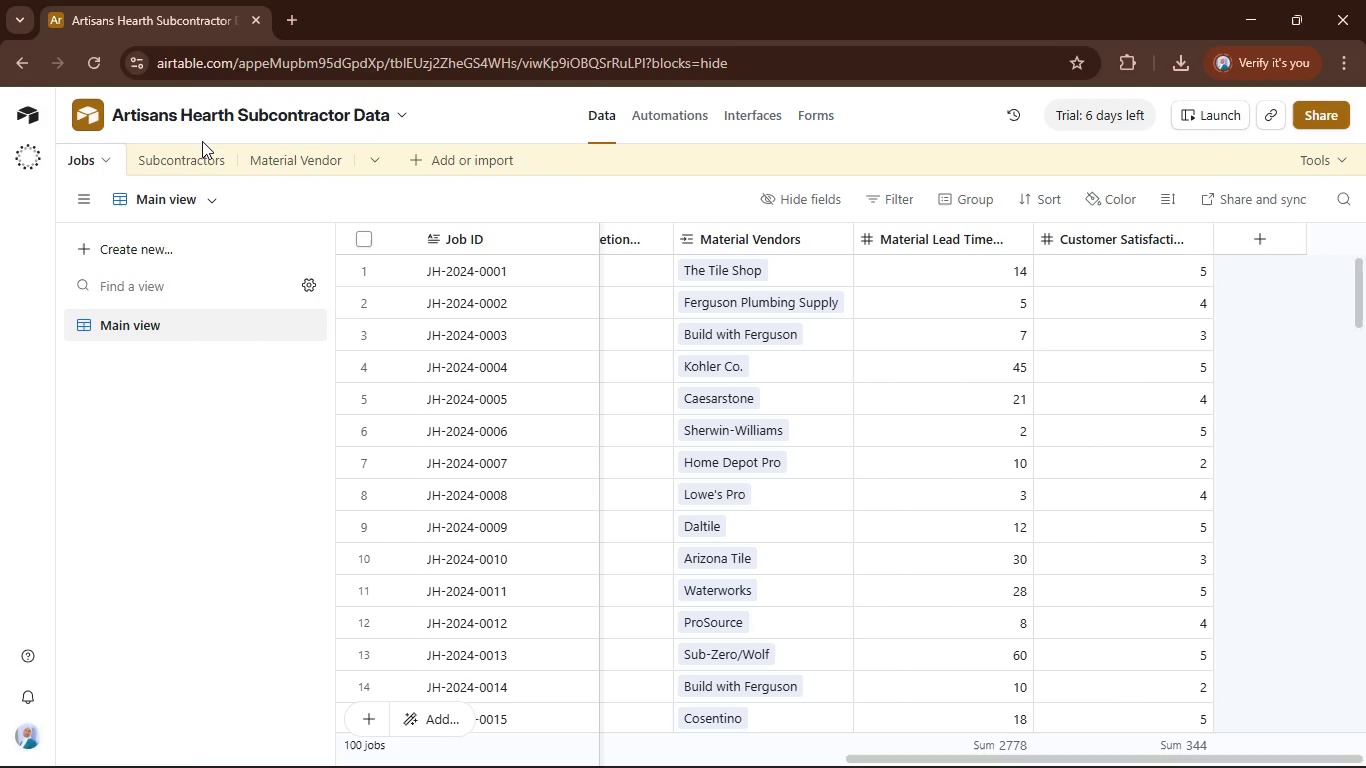 
wait(13.3)
 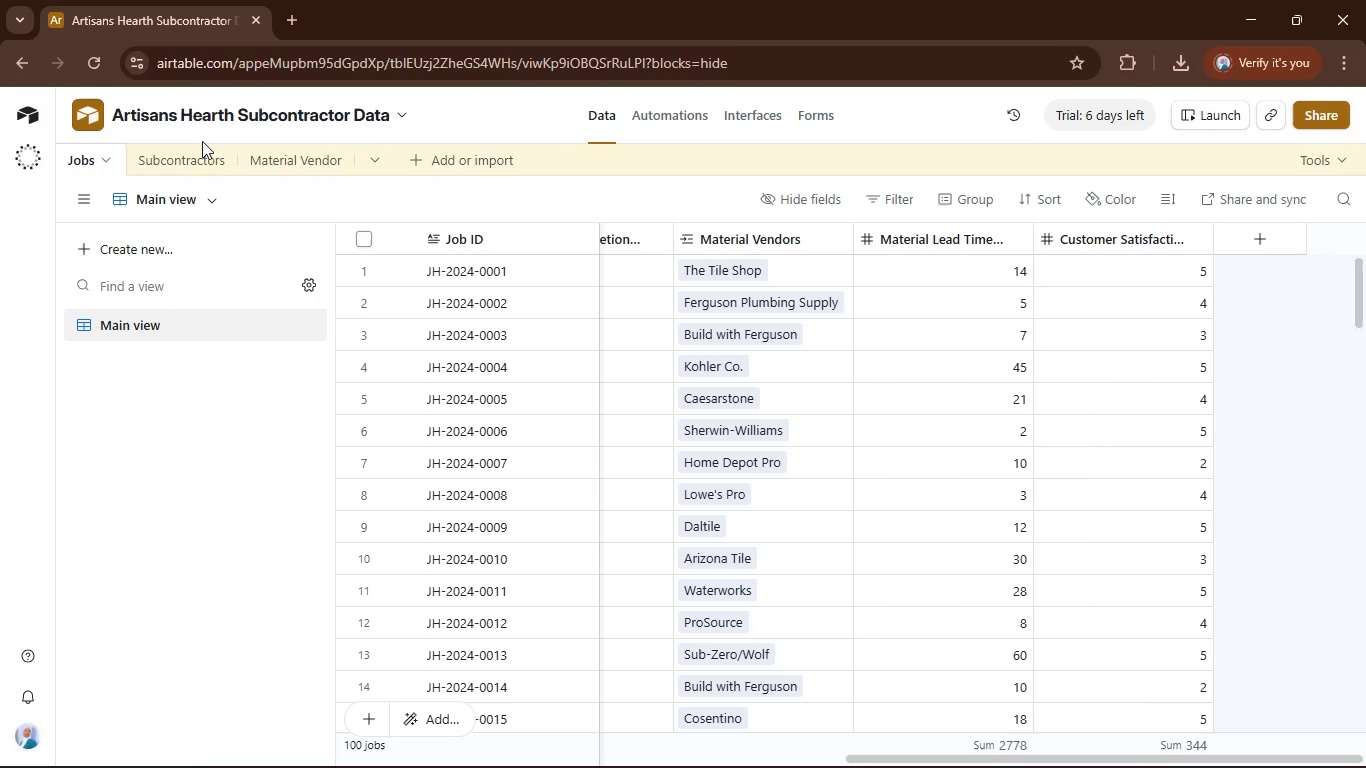 
left_click([199, 144])
 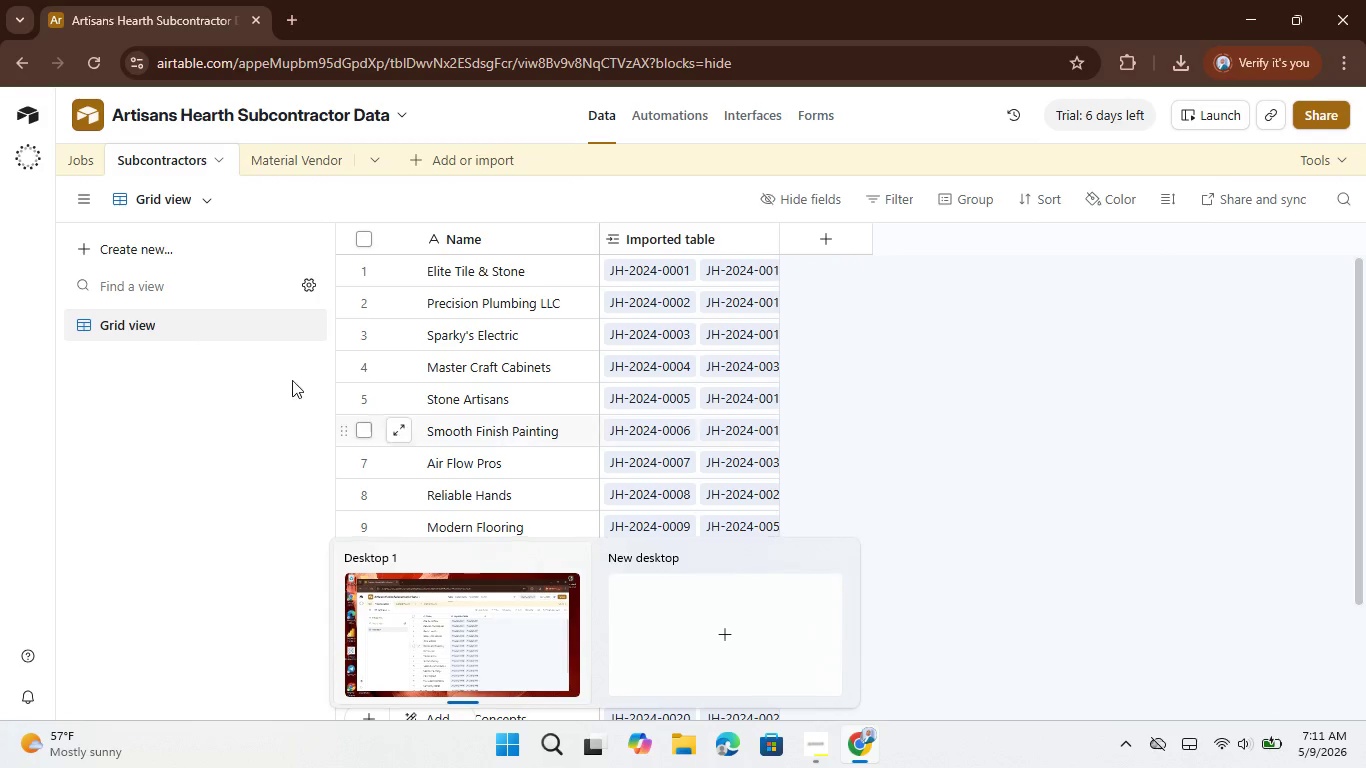 
wait(5.31)
 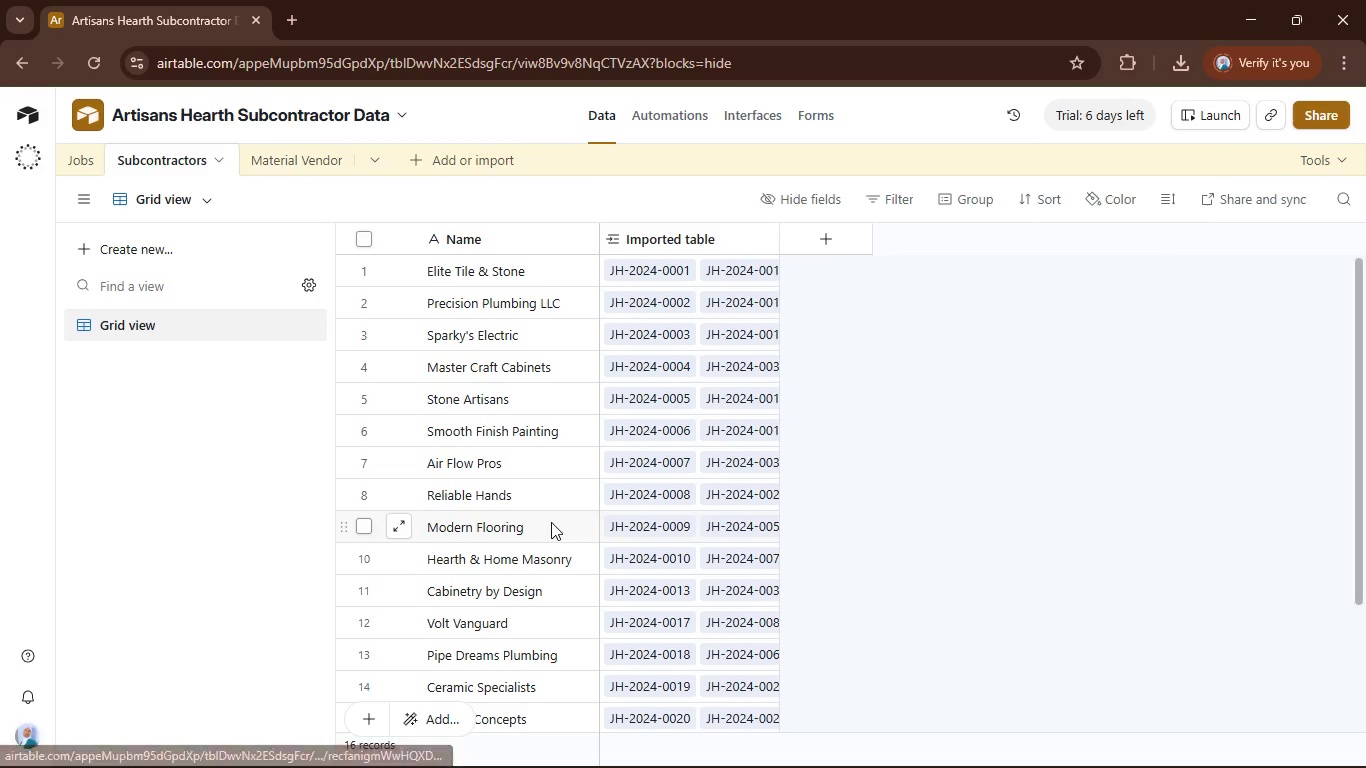 
left_click([68, 150])
 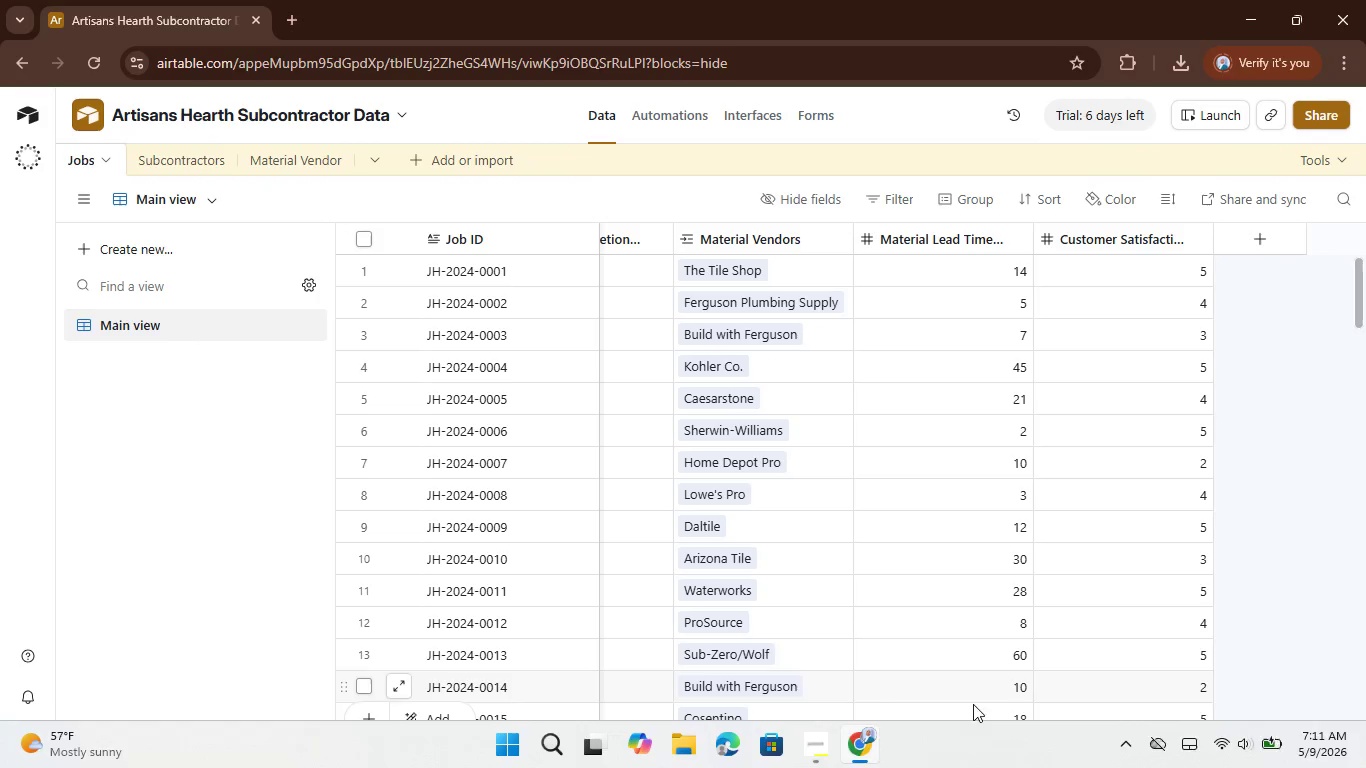 
left_click_drag(start_coordinate=[1005, 758], to_coordinate=[436, 767])
 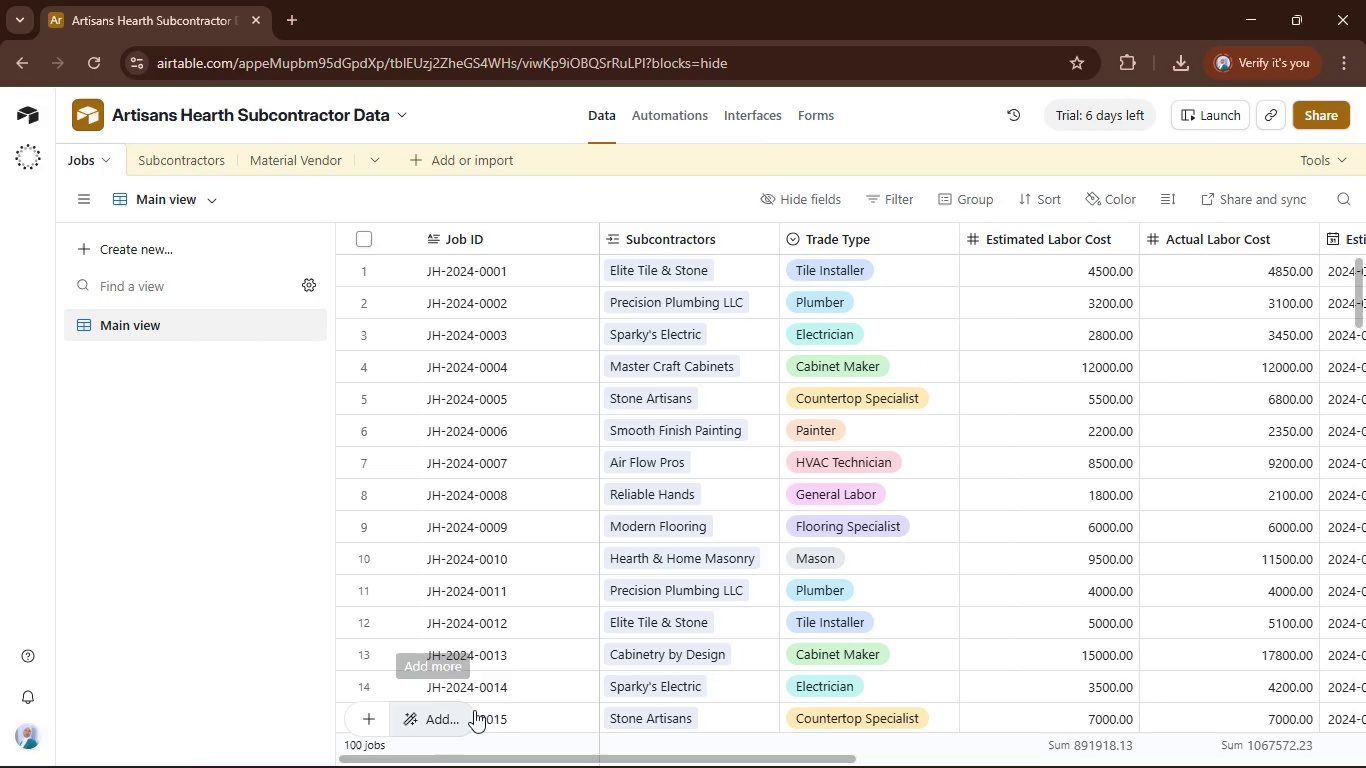 
mouse_move([500, 701])
 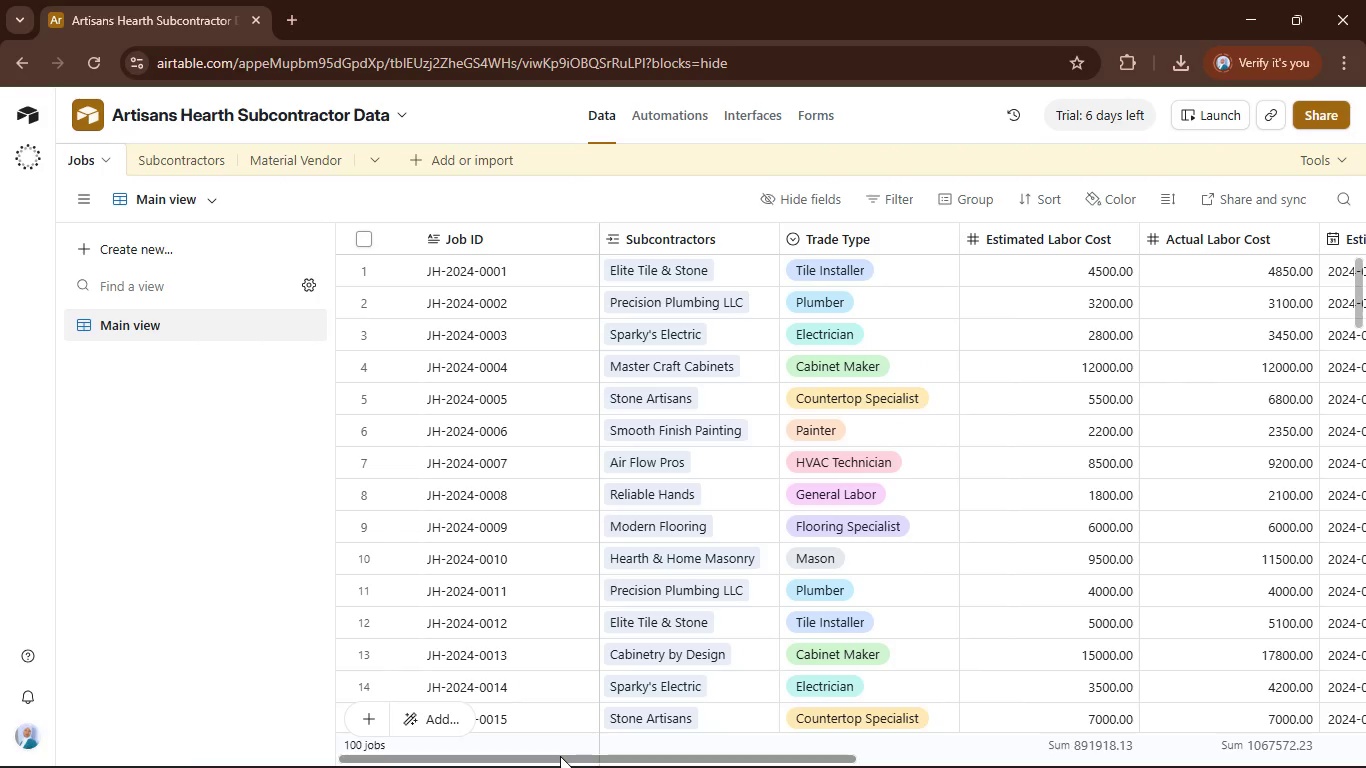 
left_click_drag(start_coordinate=[560, 756], to_coordinate=[899, 759])
 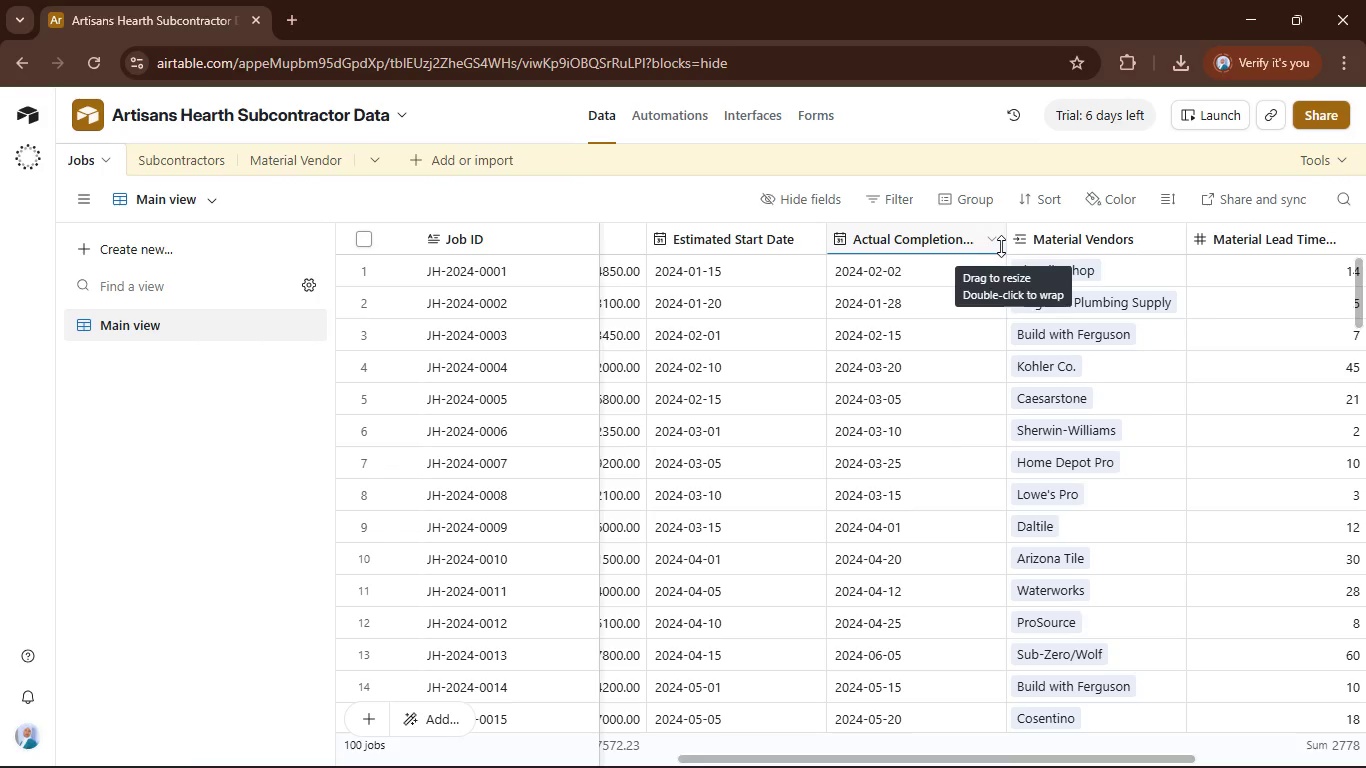 
left_click_drag(start_coordinate=[1003, 243], to_coordinate=[1046, 245])
 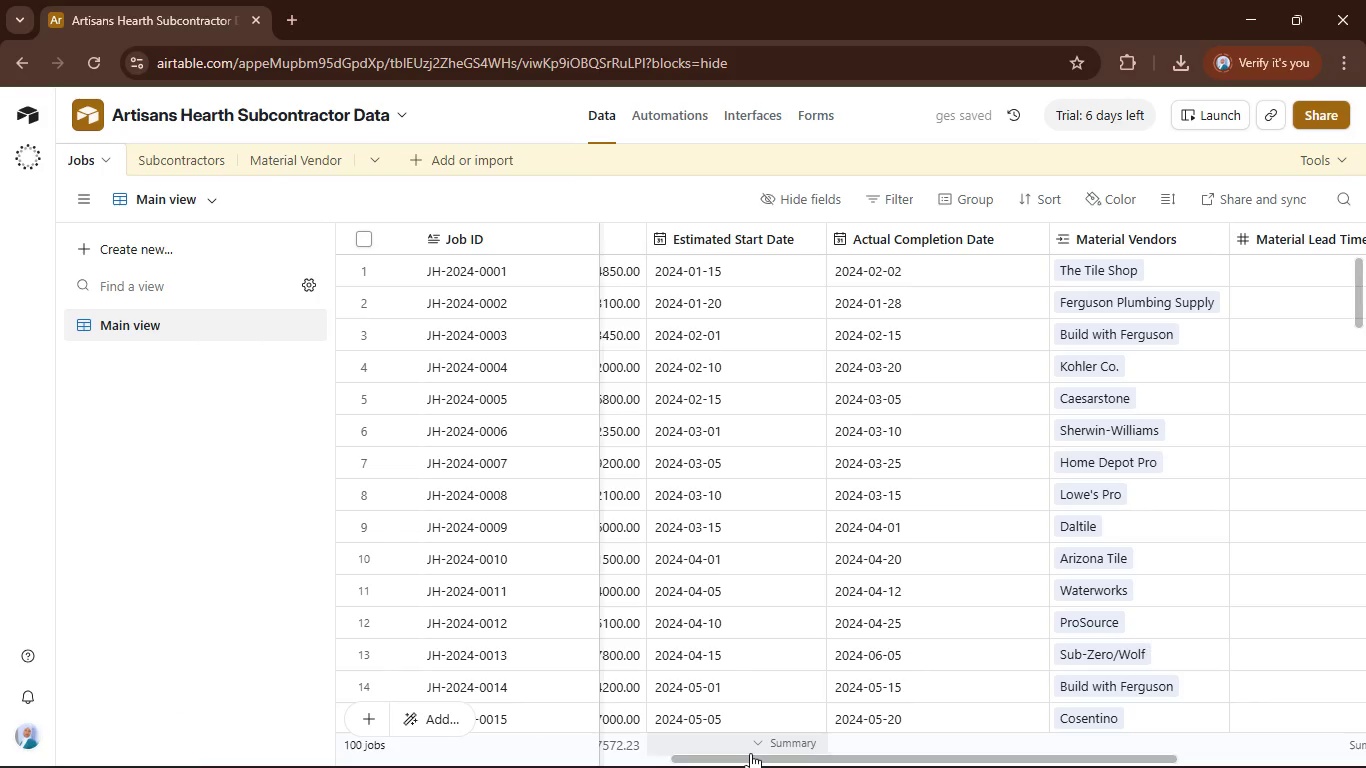 
wait(6.03)
 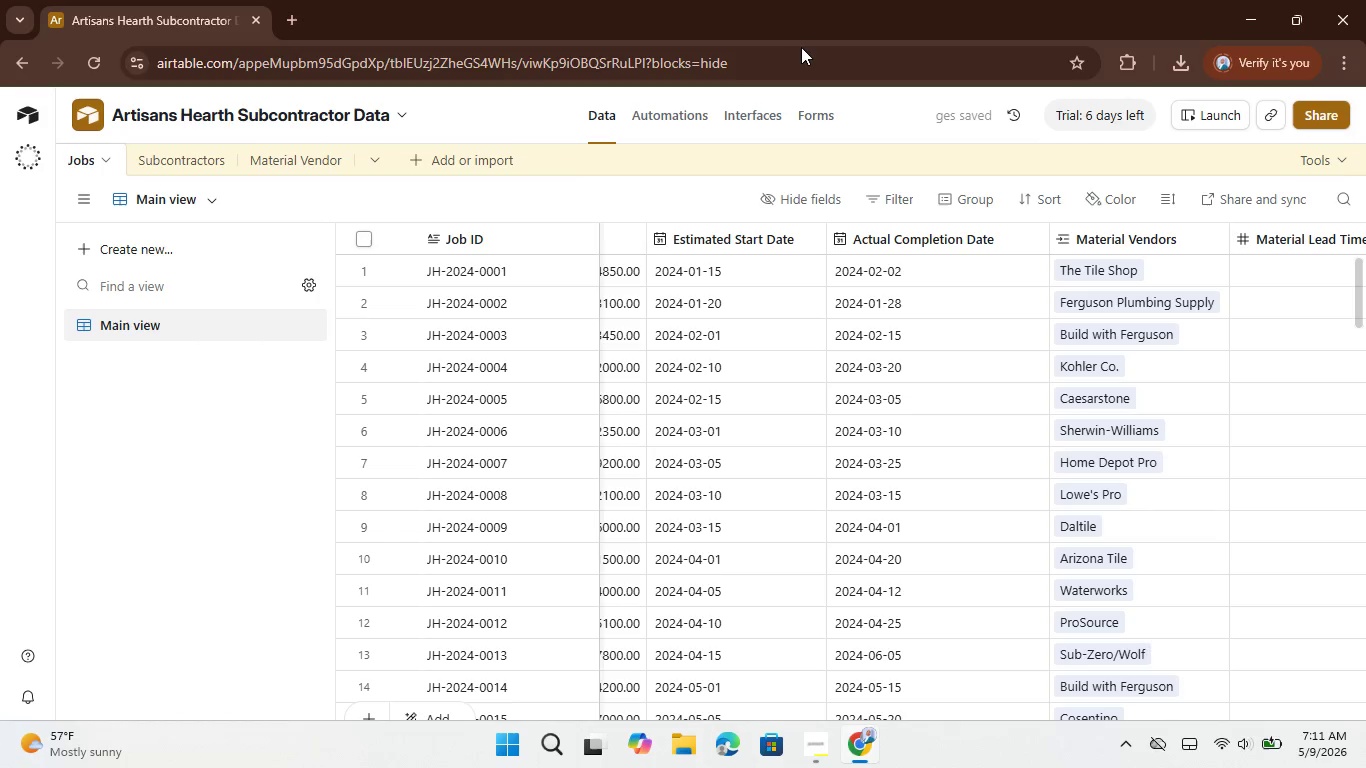 
left_click_drag(start_coordinate=[748, 758], to_coordinate=[961, 765])
 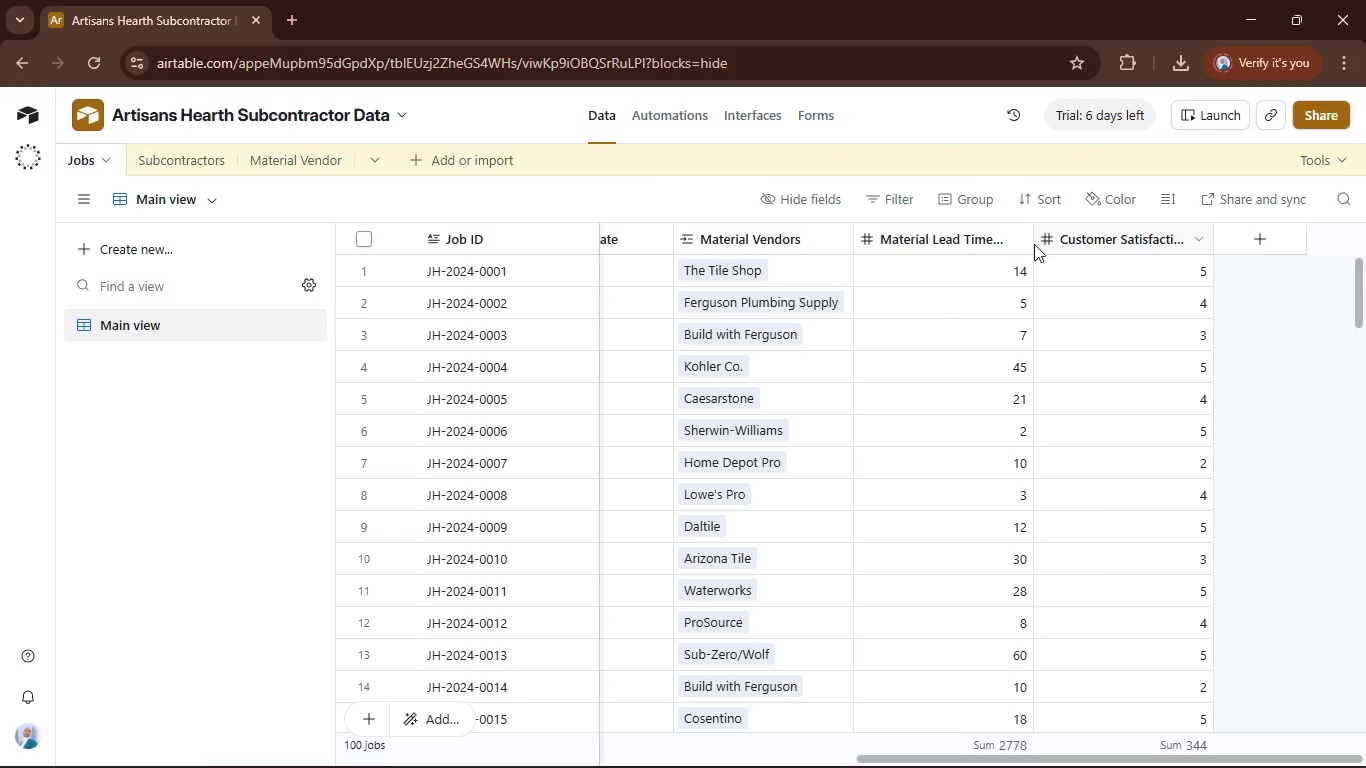 
left_click_drag(start_coordinate=[1027, 238], to_coordinate=[1037, 237])
 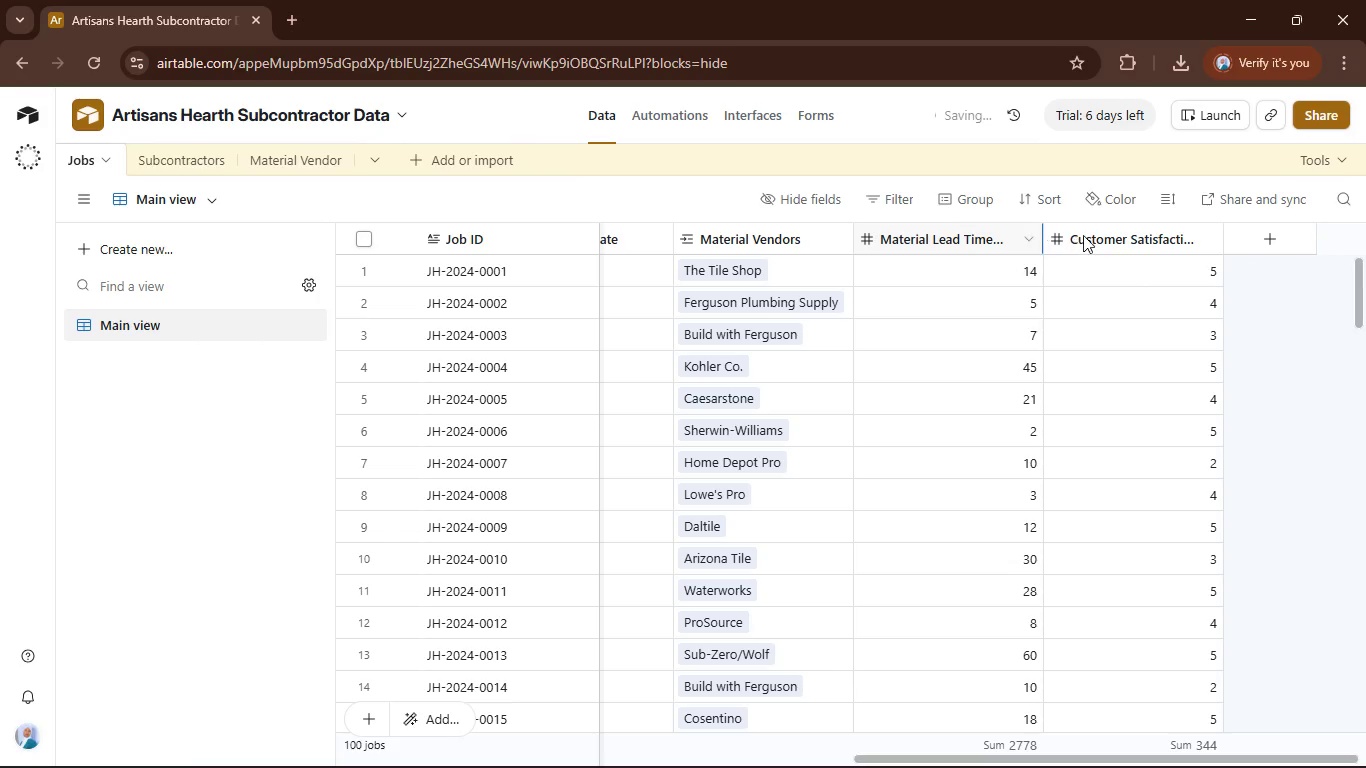 
left_click([1083, 235])
 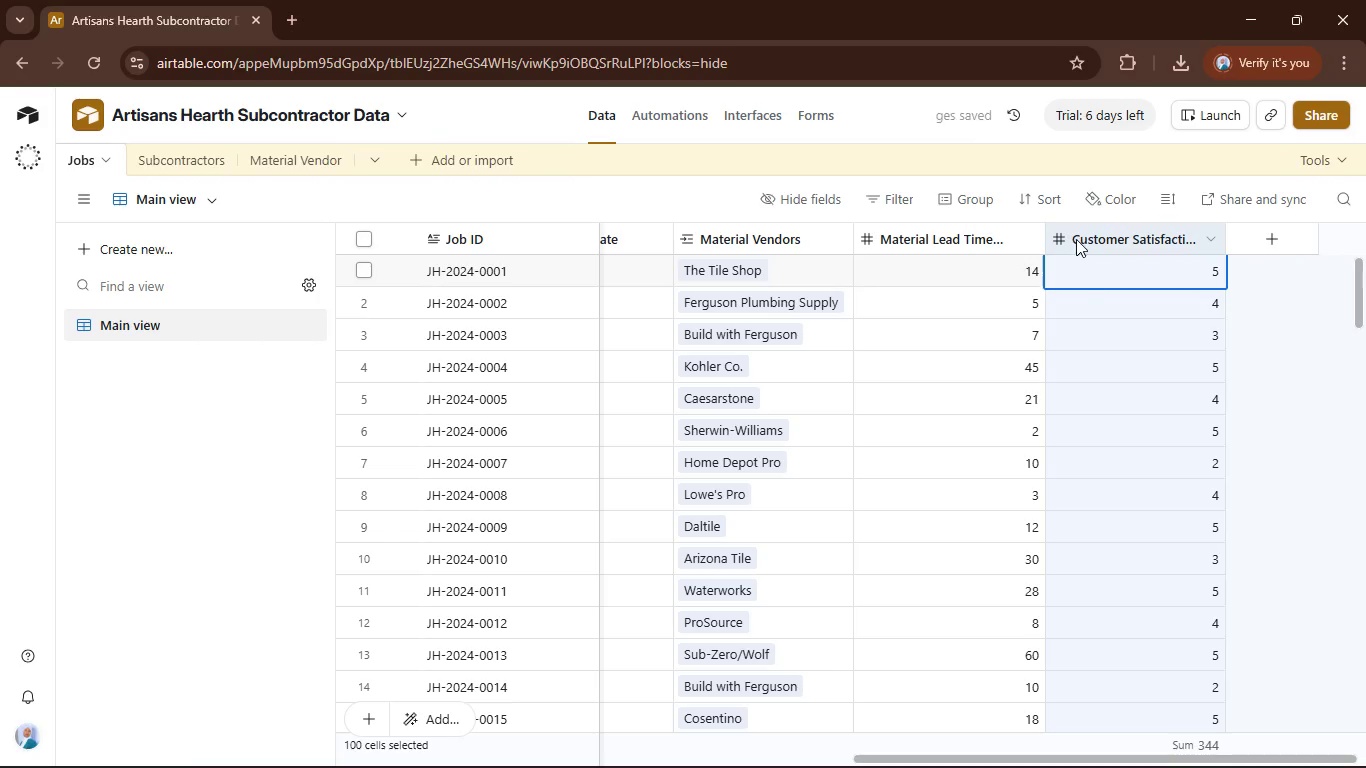 
wait(7.0)
 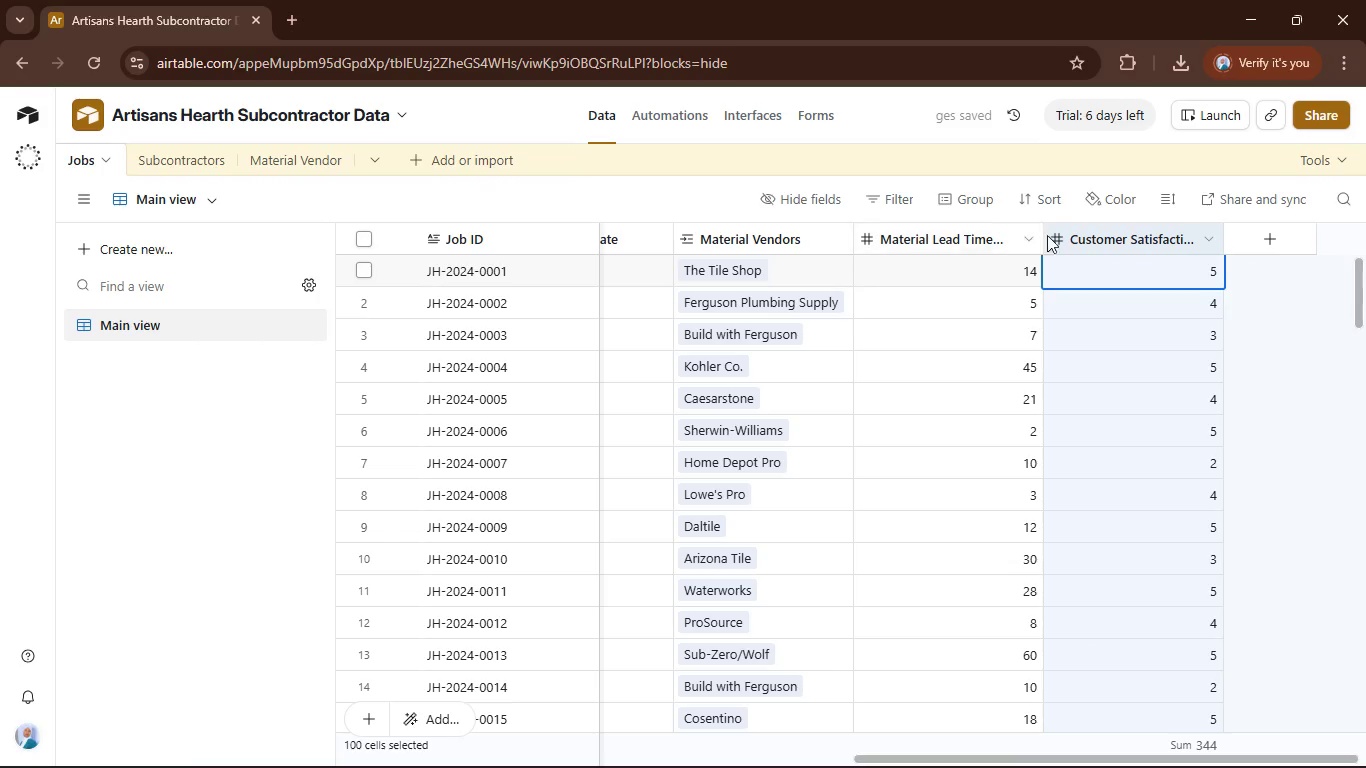 
left_click_drag(start_coordinate=[1157, 754], to_coordinate=[465, 747])
 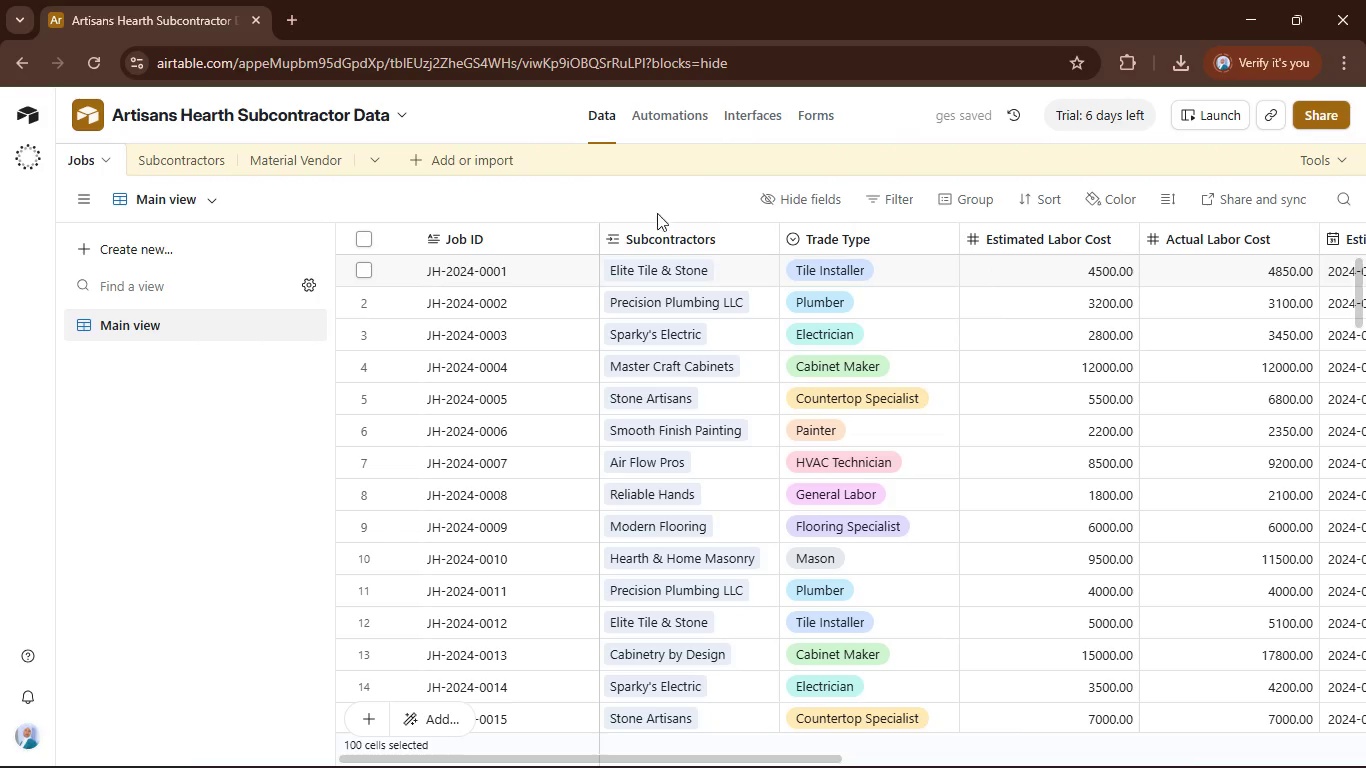 
left_click([674, 185])
 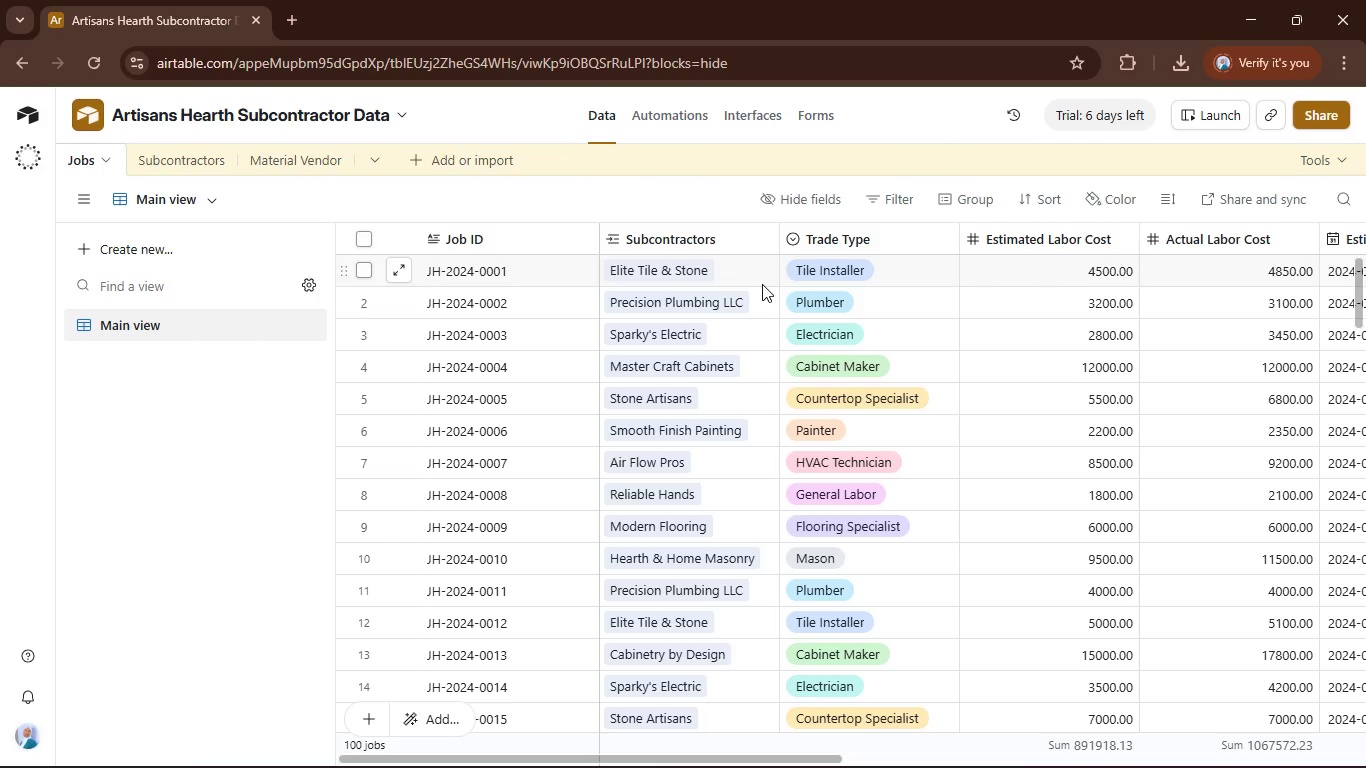 
wait(23.14)
 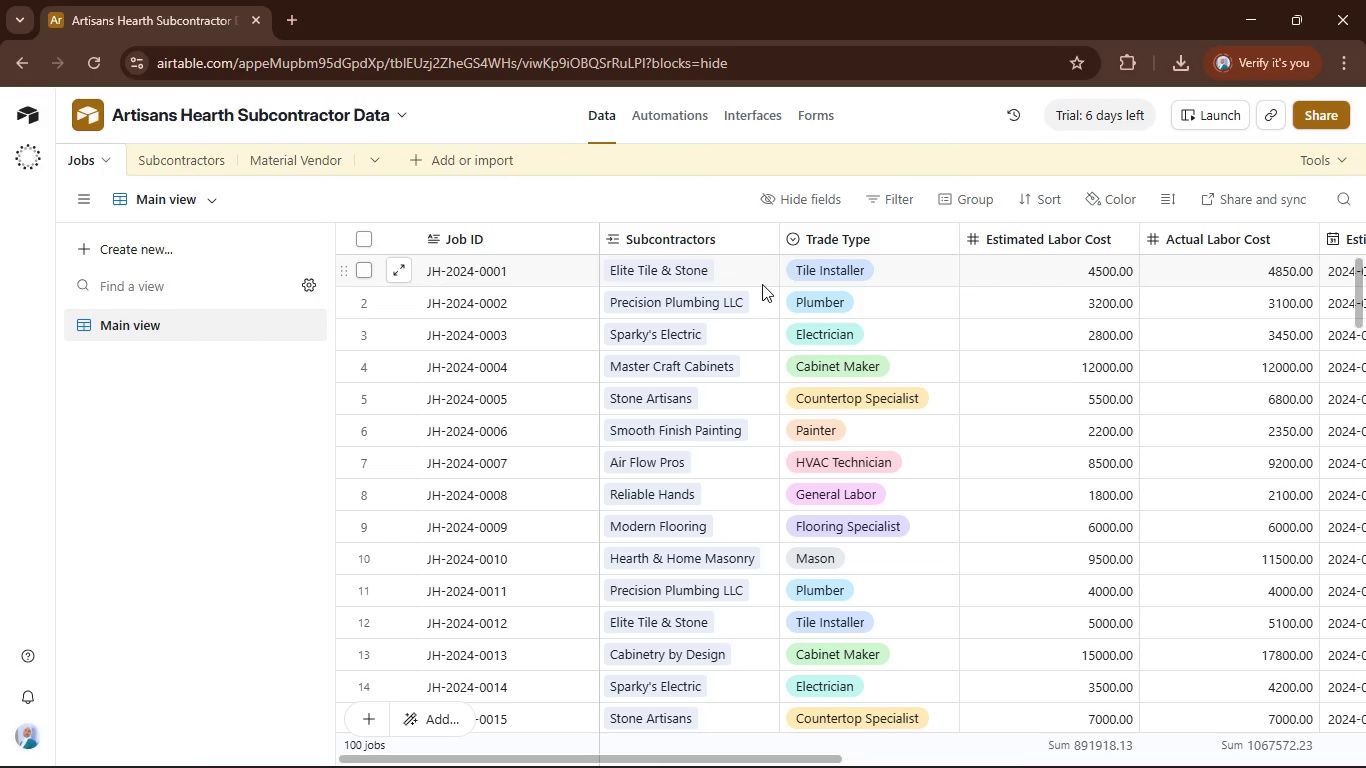 
left_click([801, 642])